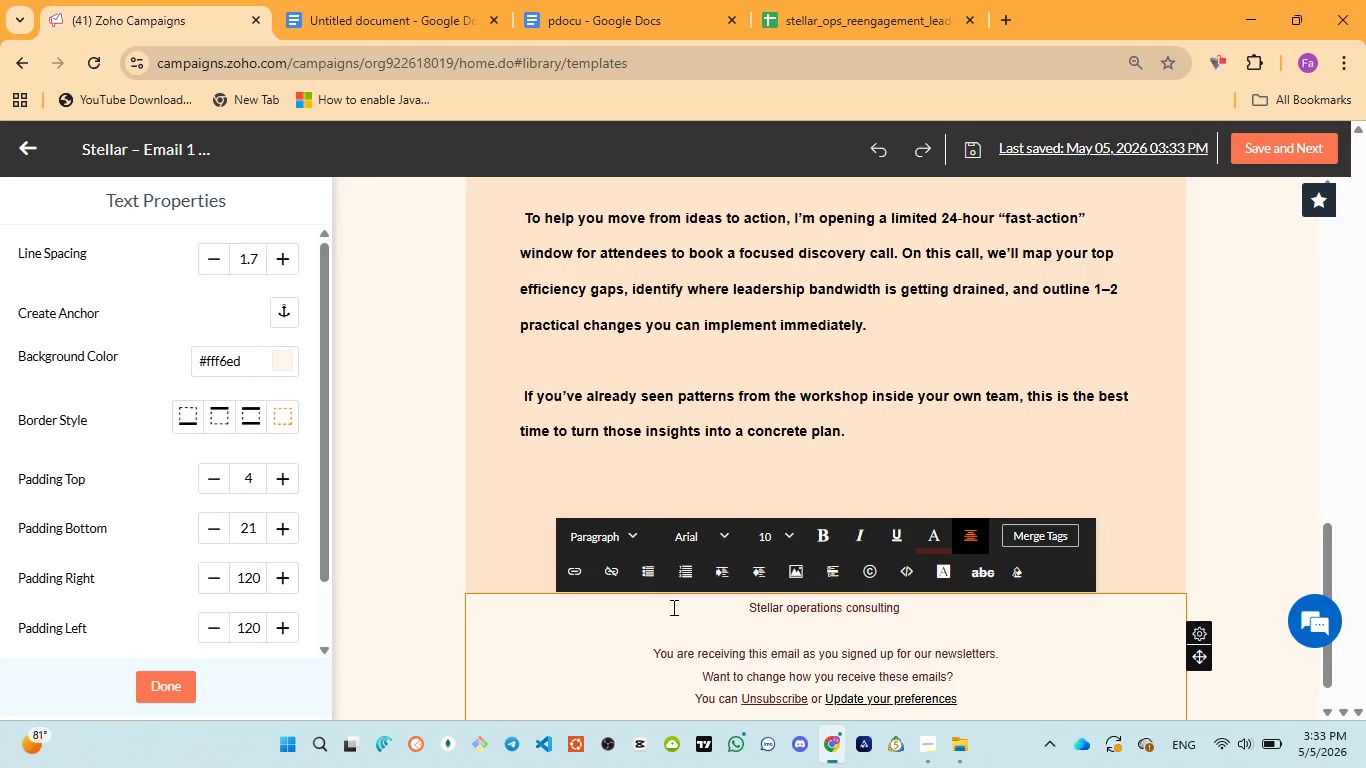 
key(Enter)
 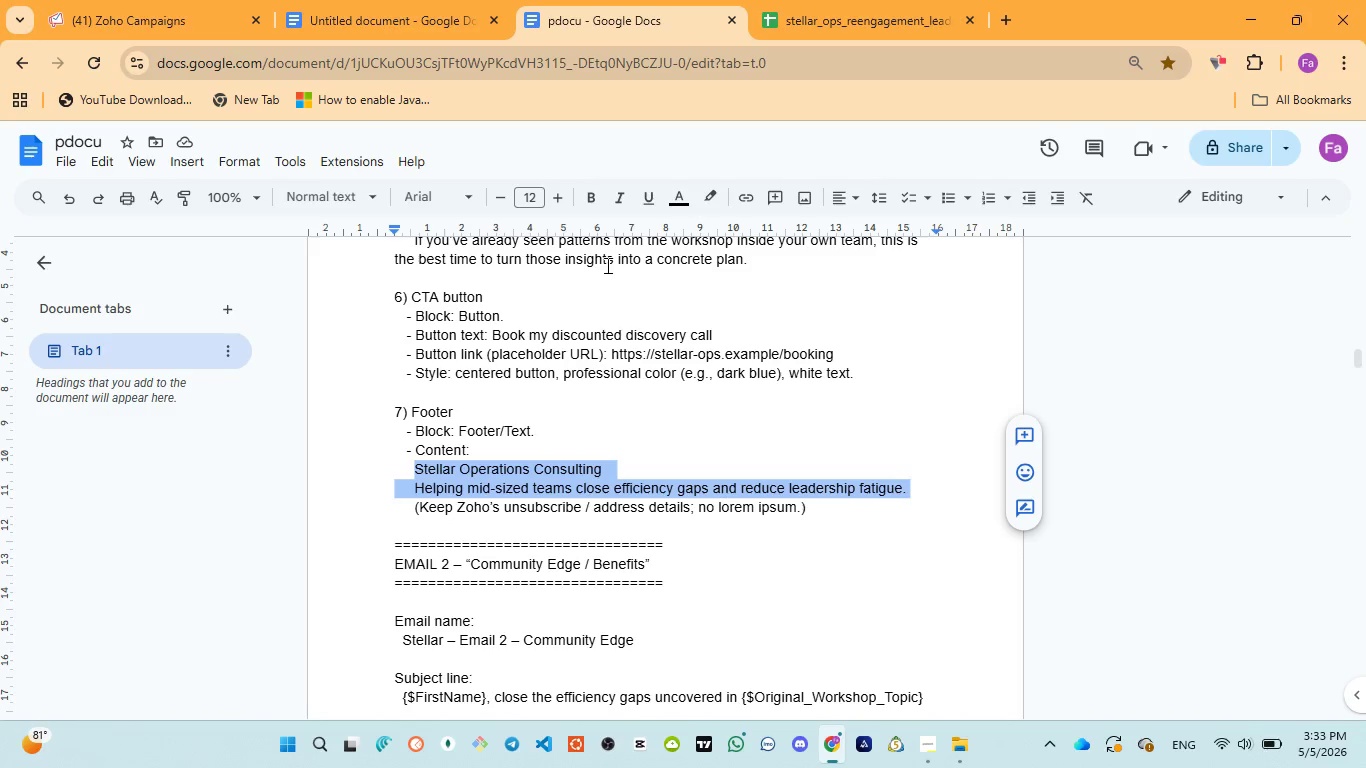 
wait(7.42)
 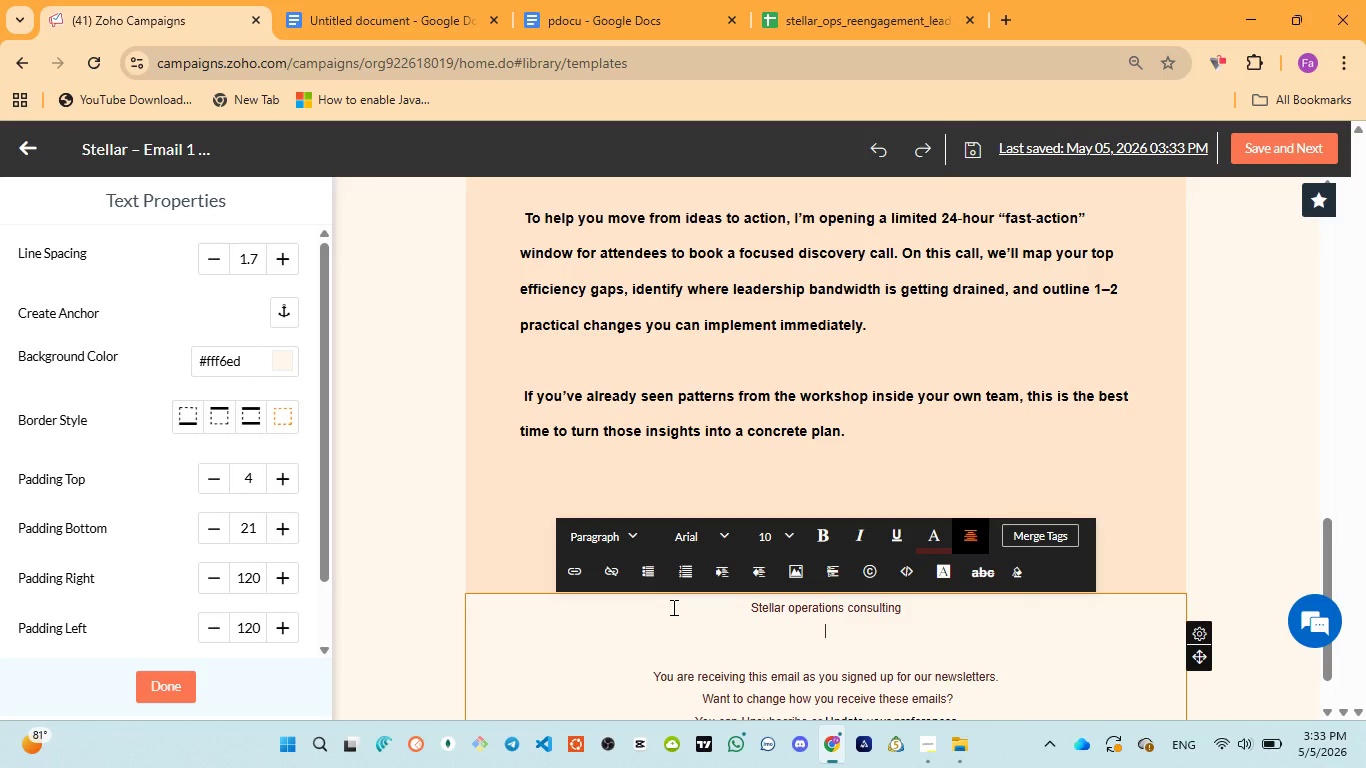 
left_click([178, 0])
 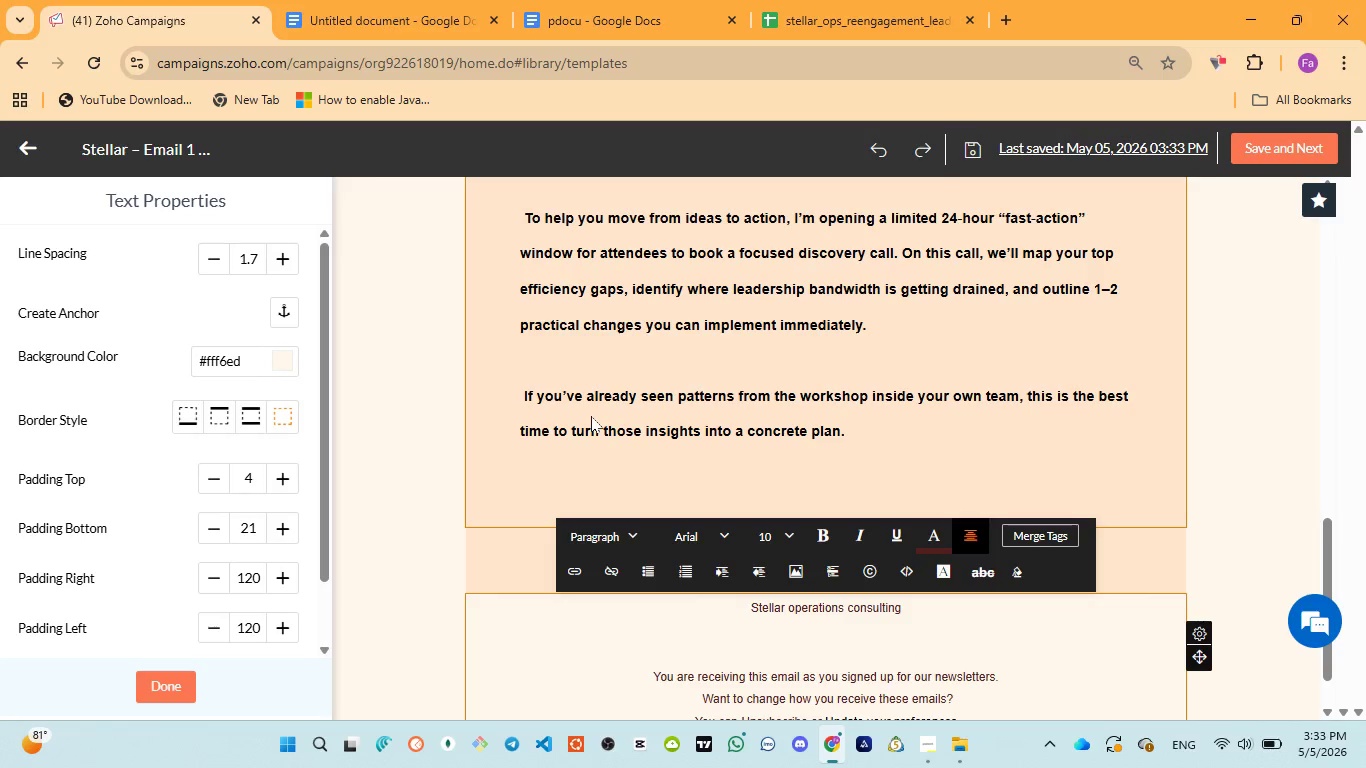 
type(help mid-sized )
 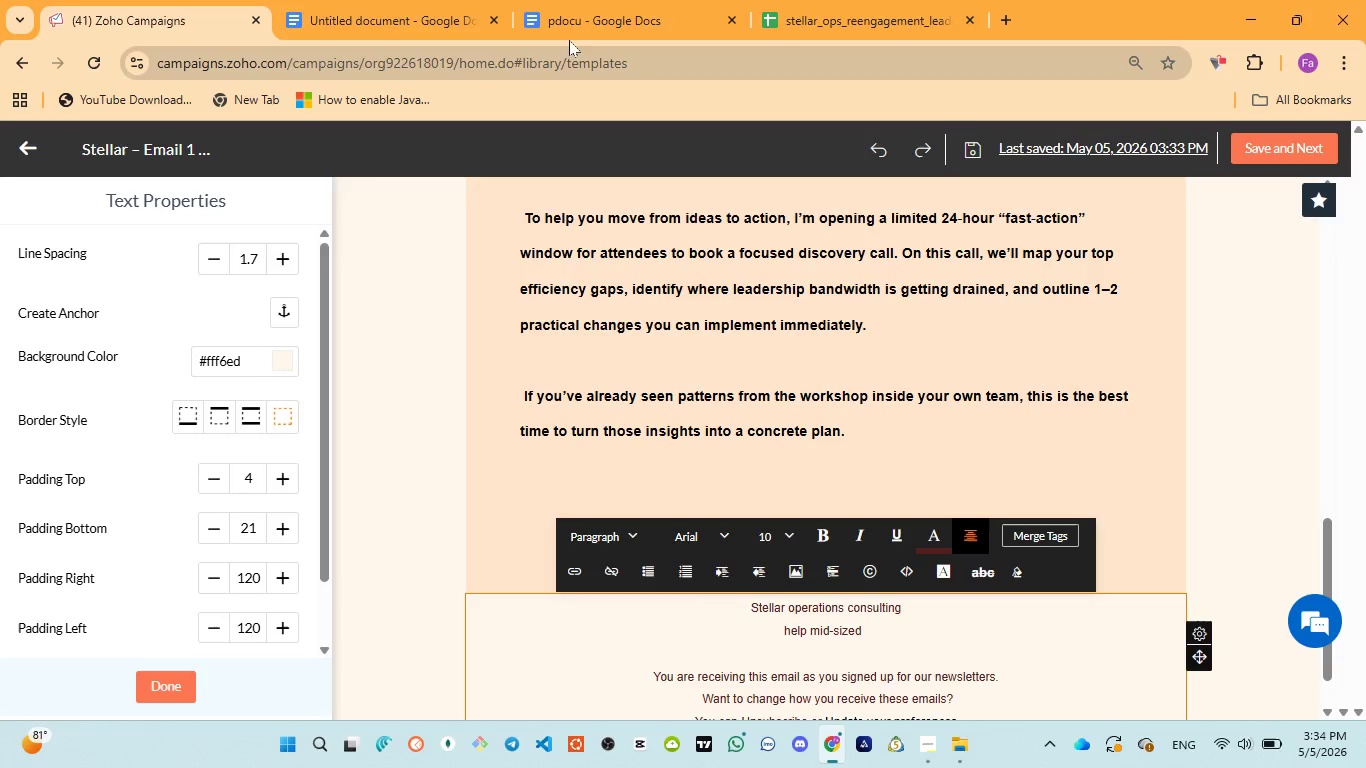 
left_click([566, 22])
 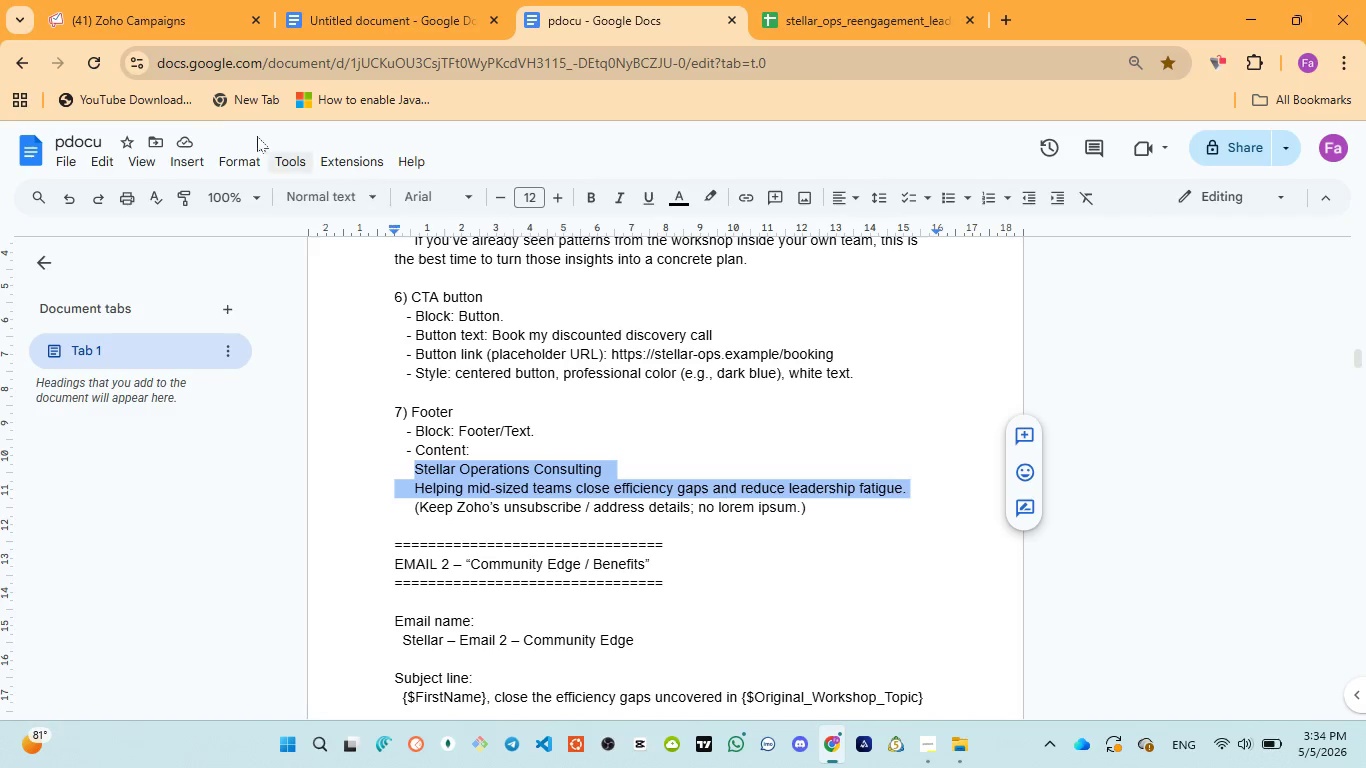 
left_click([128, 17])
 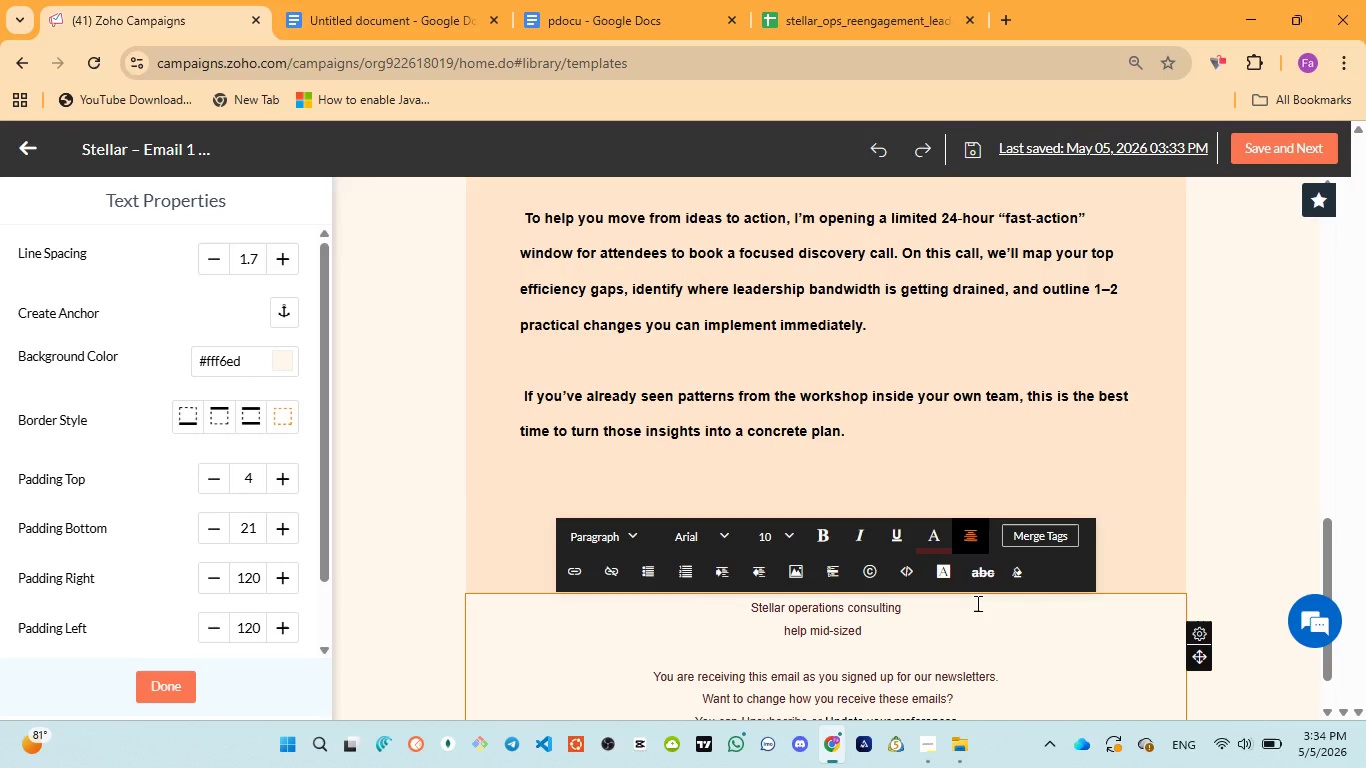 
type(teams )
 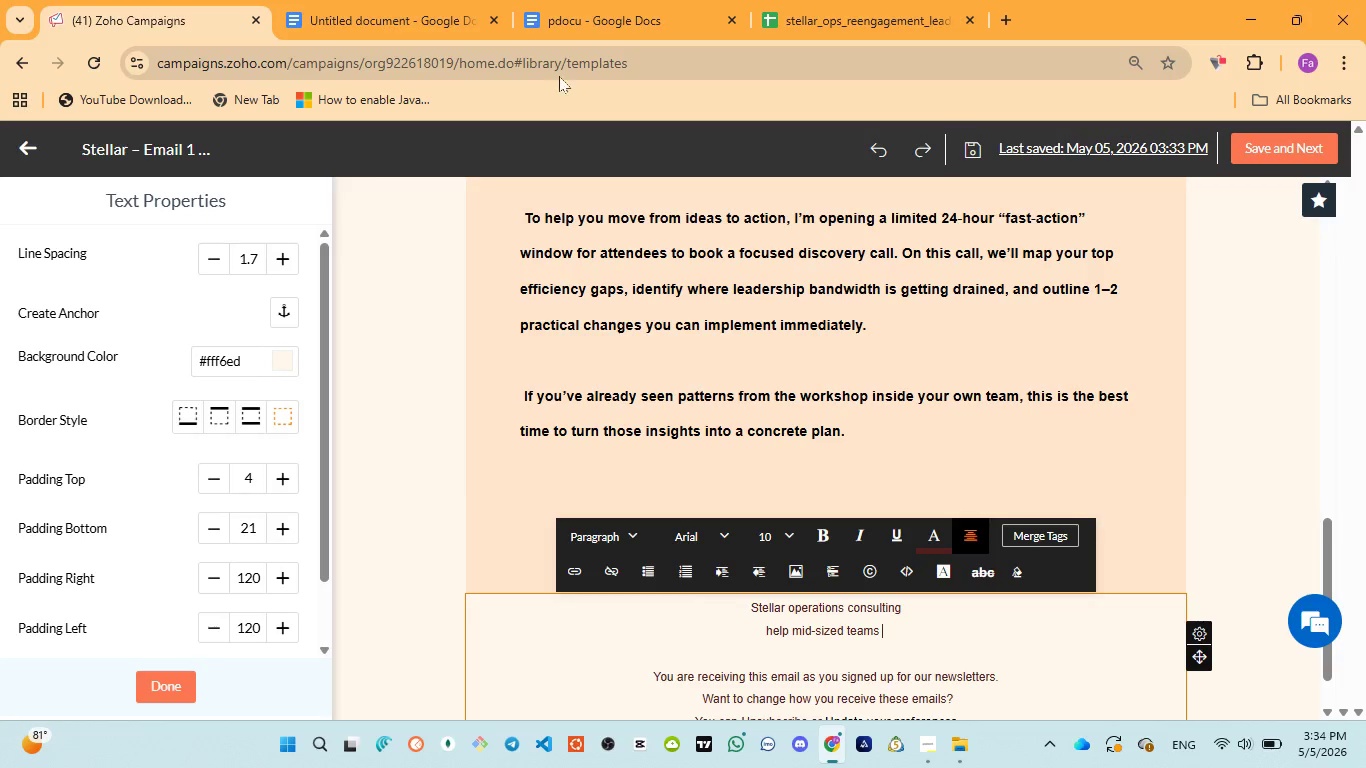 
left_click([567, 20])
 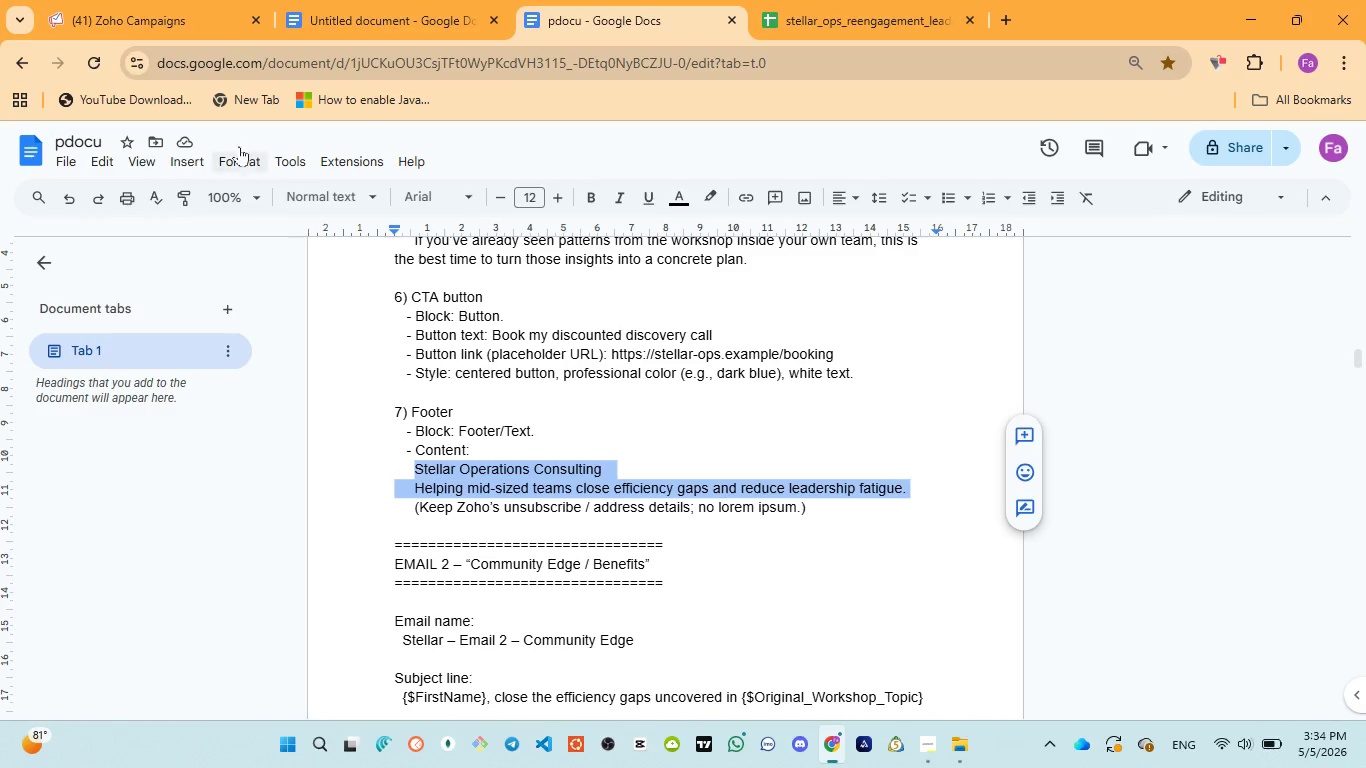 
left_click([155, 33])
 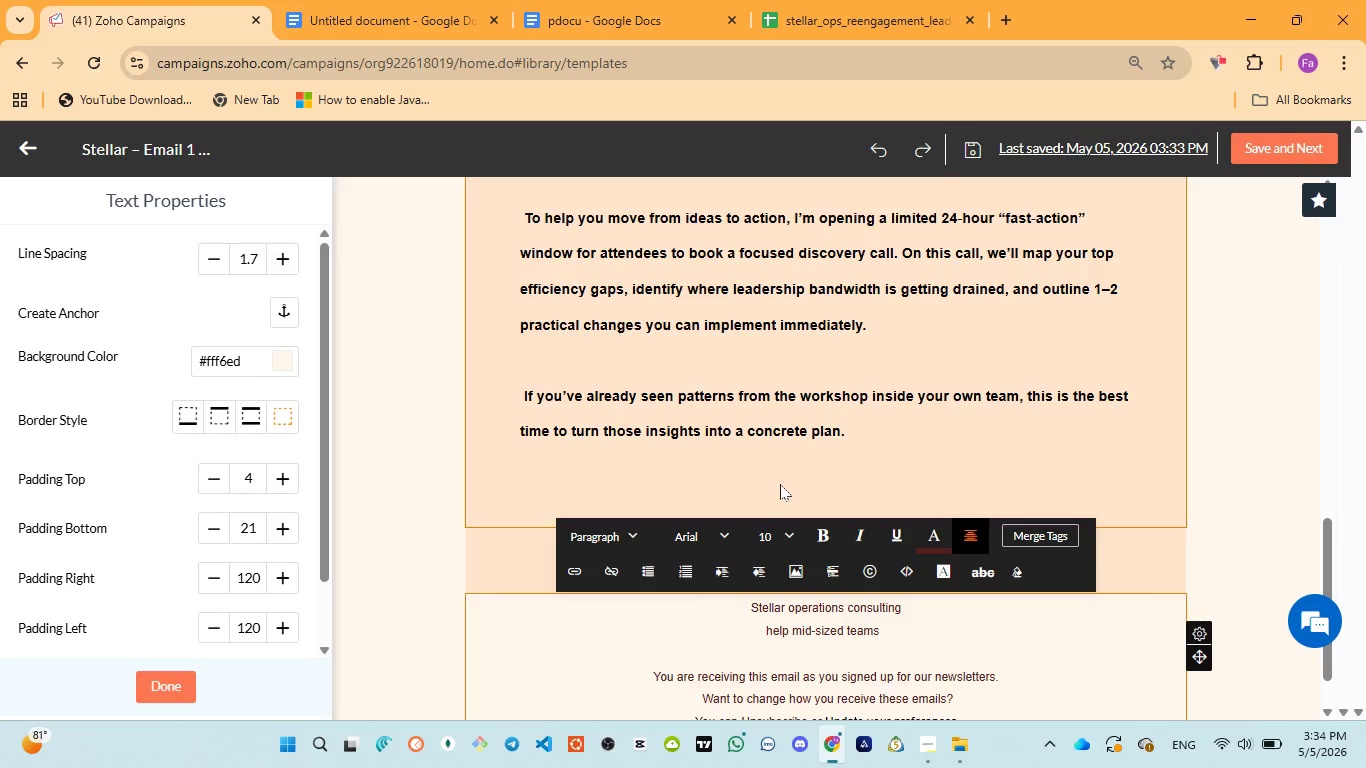 
type(close efficiency gaps )
 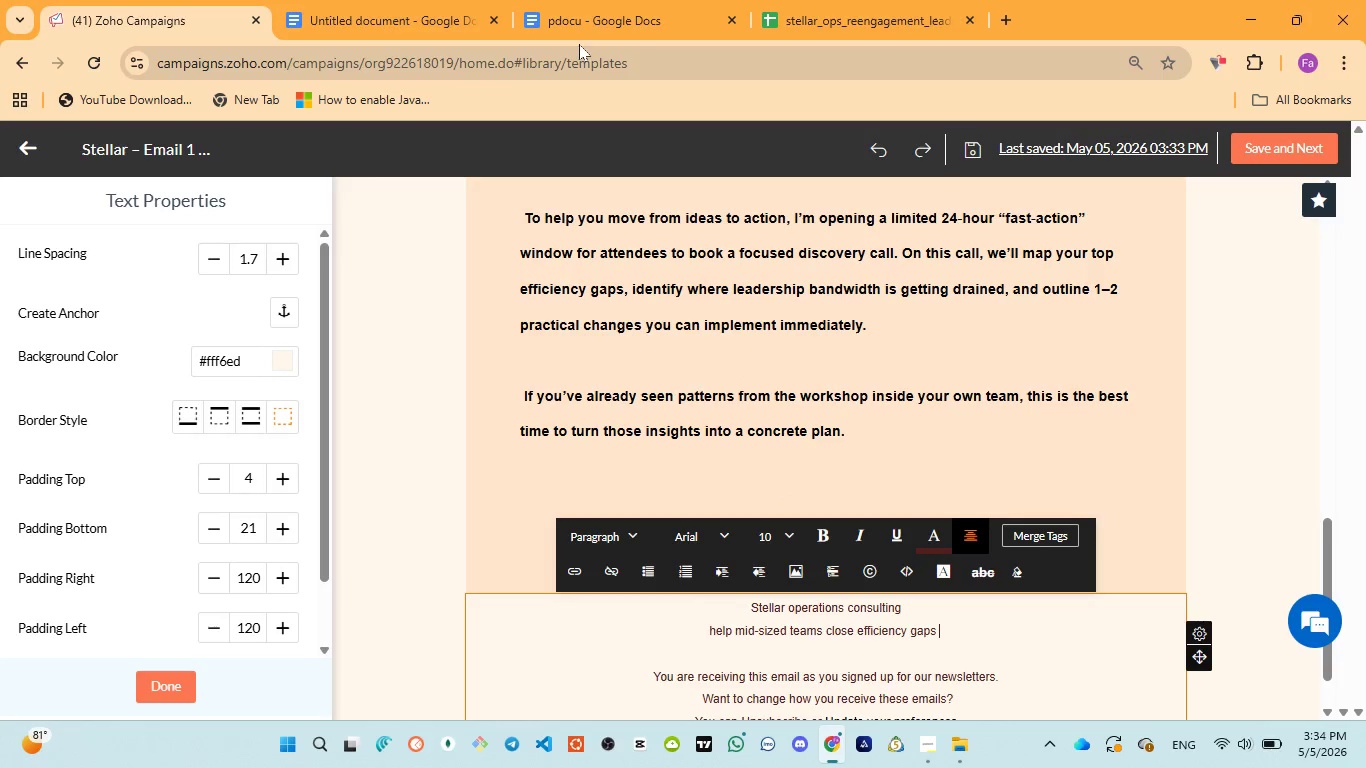 
left_click([566, 17])
 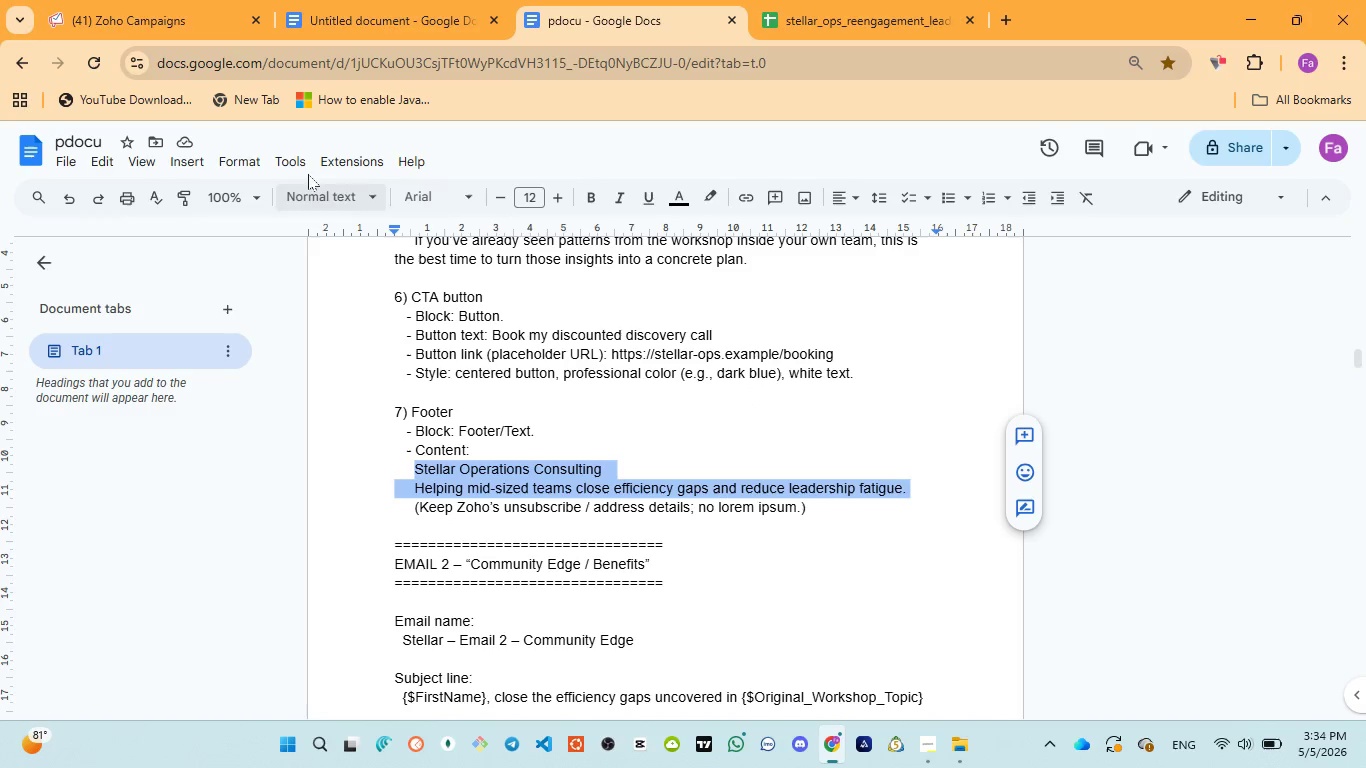 
left_click([146, 29])
 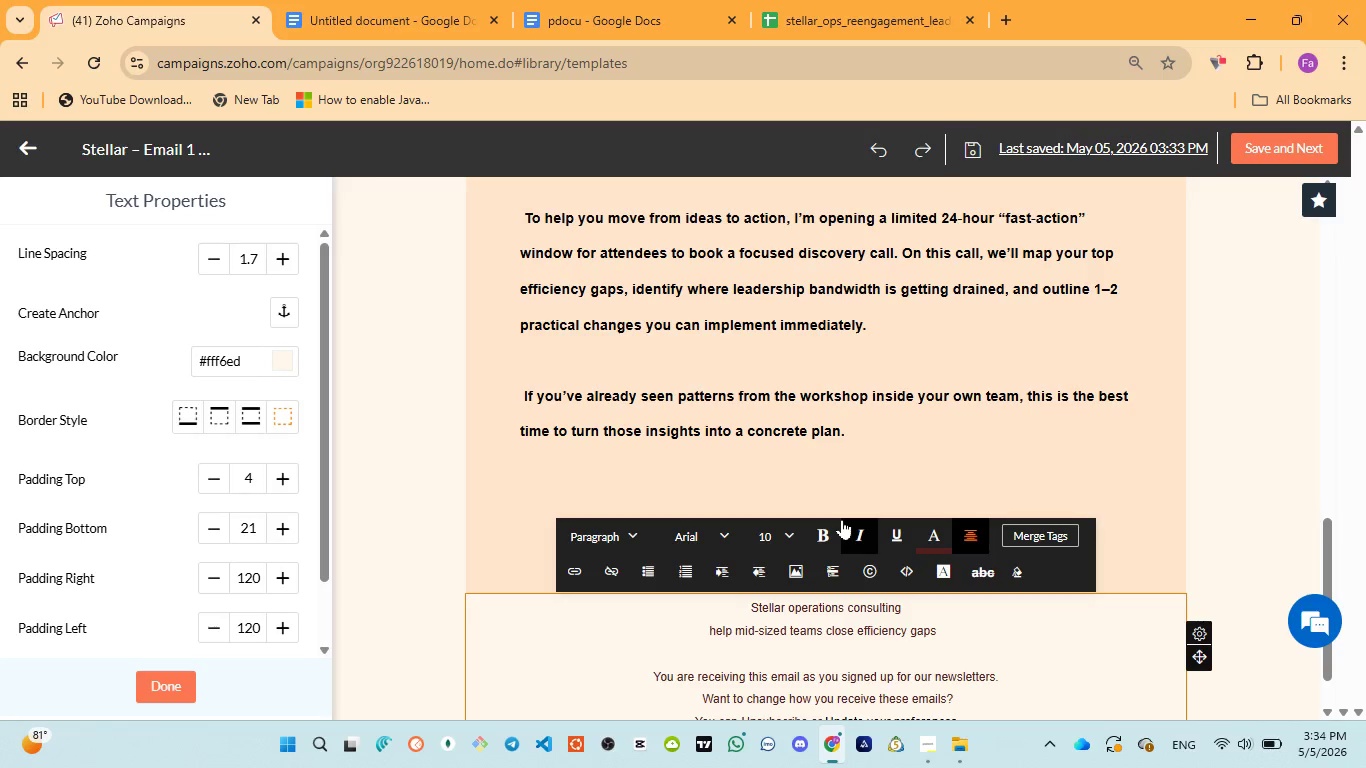 
type(and reduce leadership fatiguw)
key(Backspace)
type(e)
 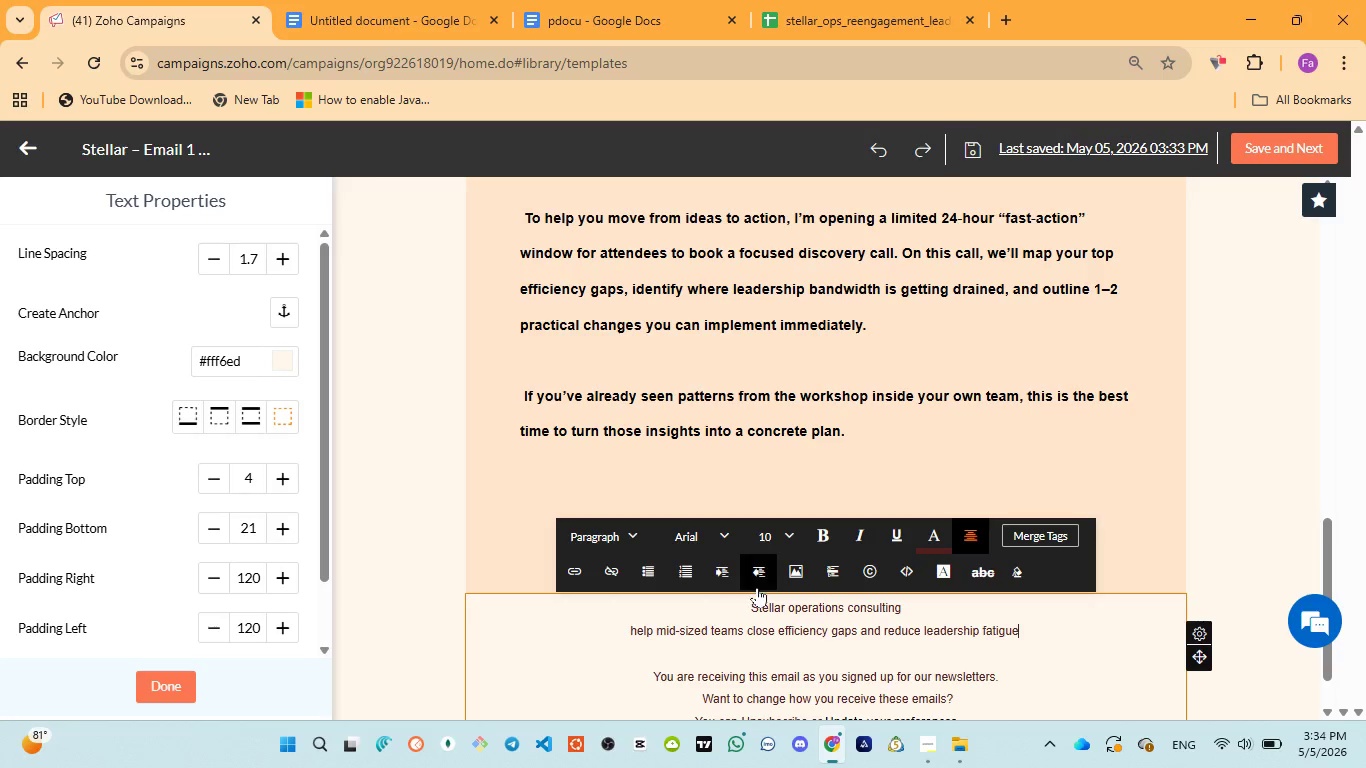 
left_click_drag(start_coordinate=[746, 611], to_coordinate=[1057, 639])
 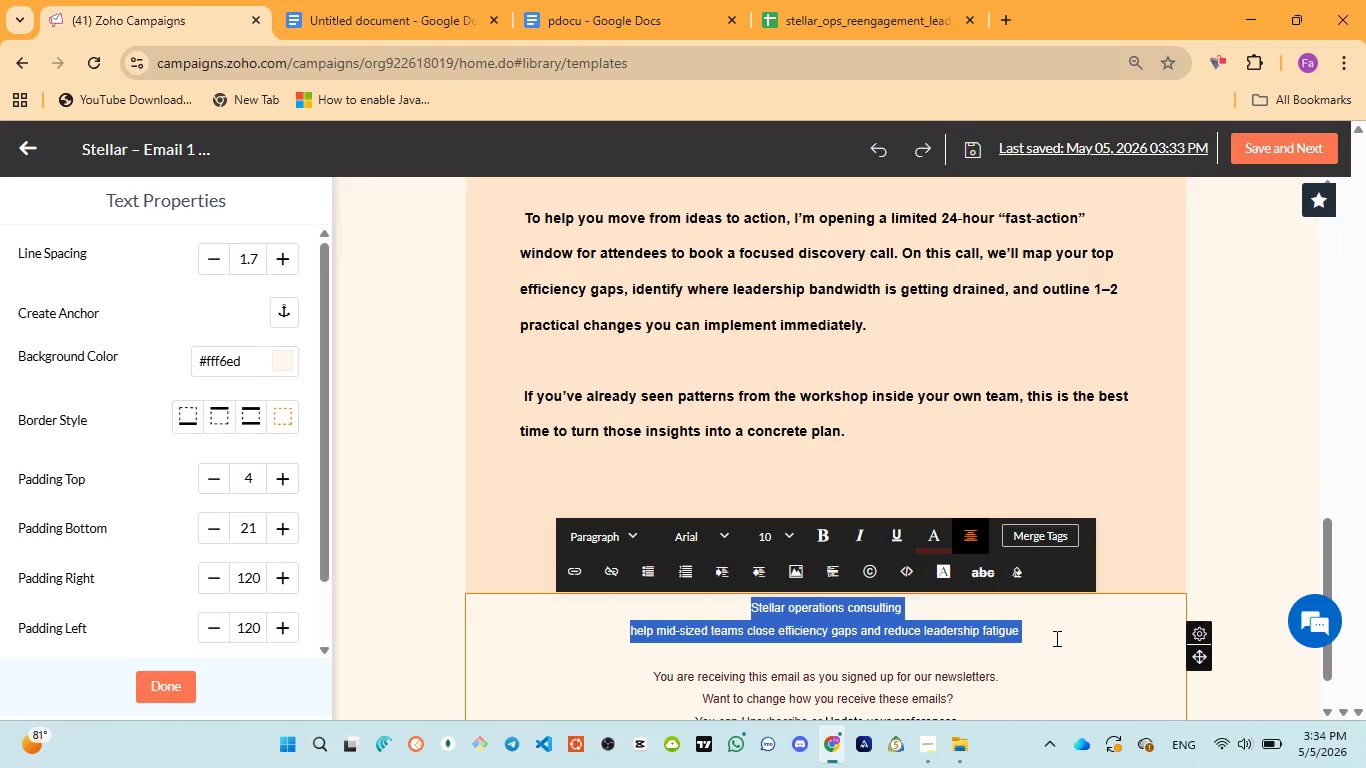 
key(Control+V)
 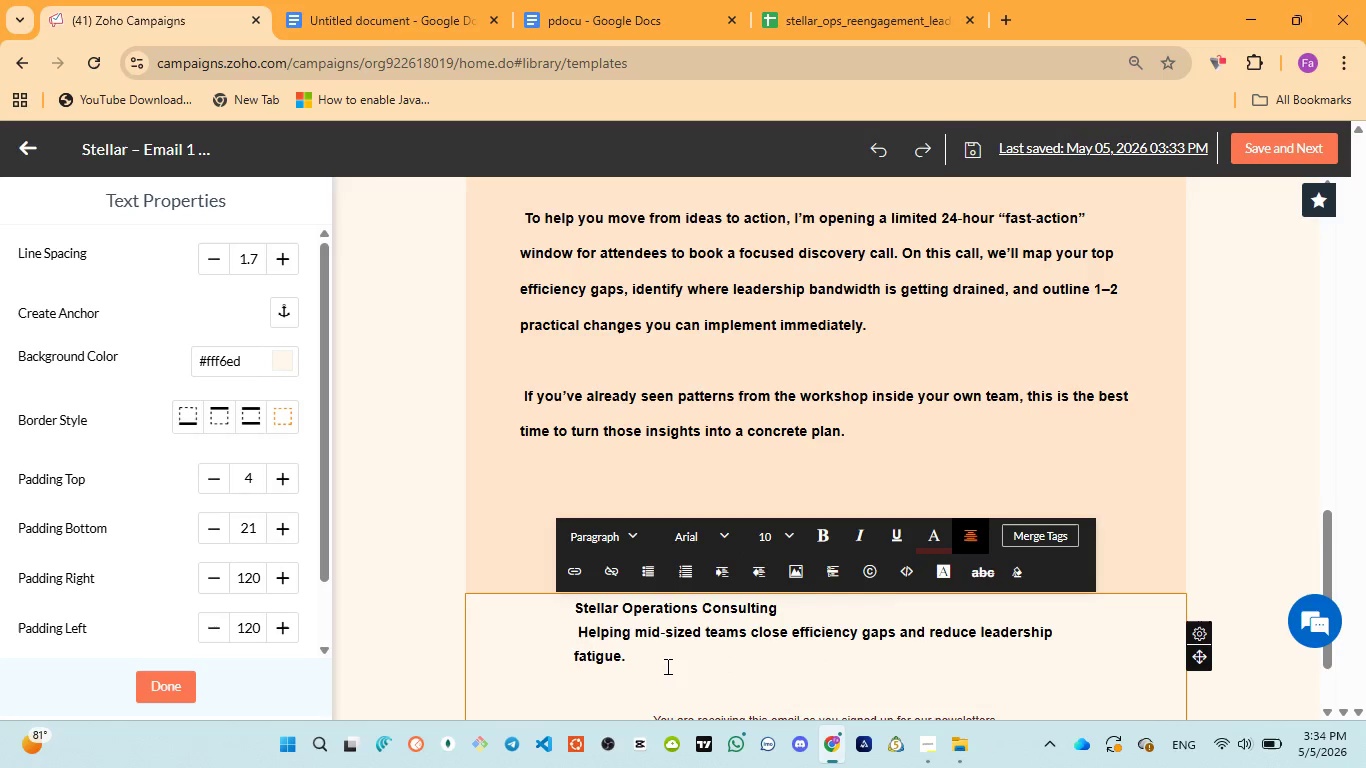 
left_click_drag(start_coordinate=[659, 666], to_coordinate=[491, 575])
 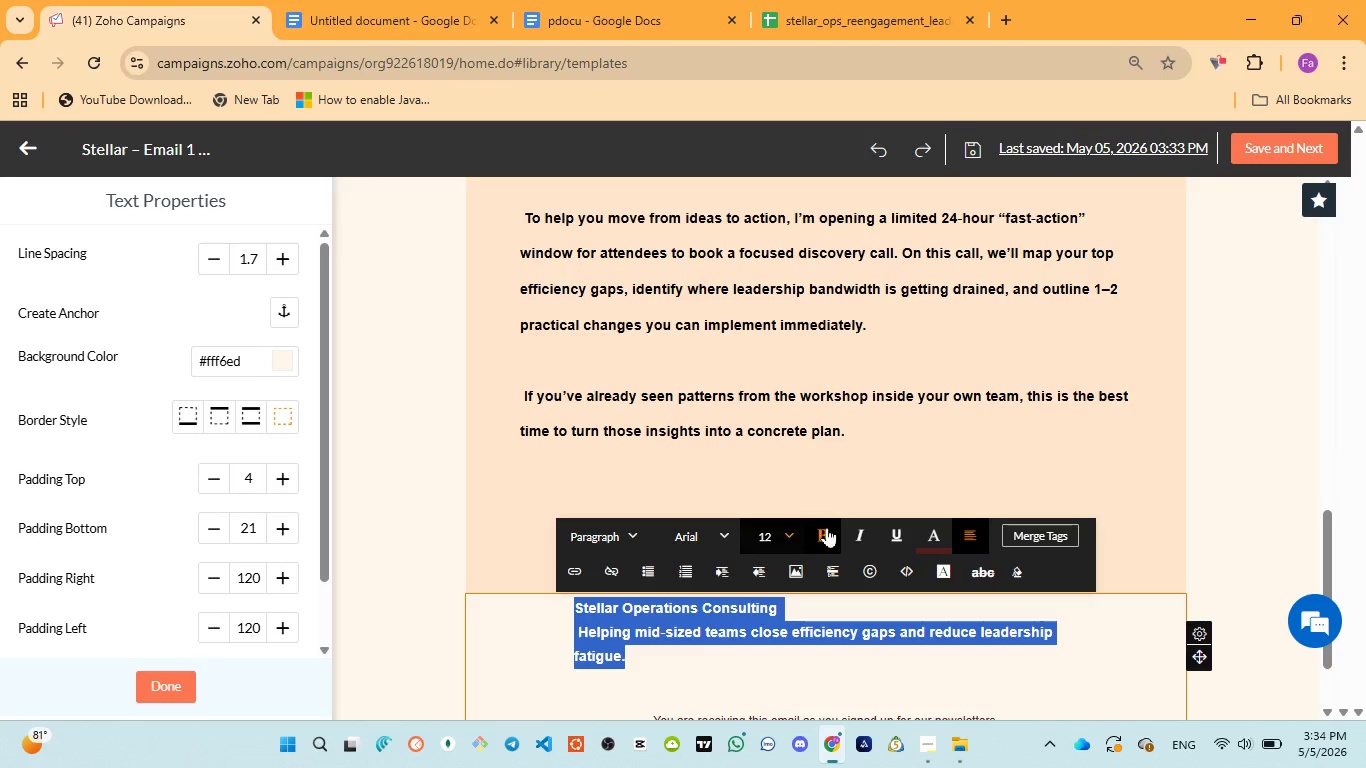 
left_click([828, 527])
 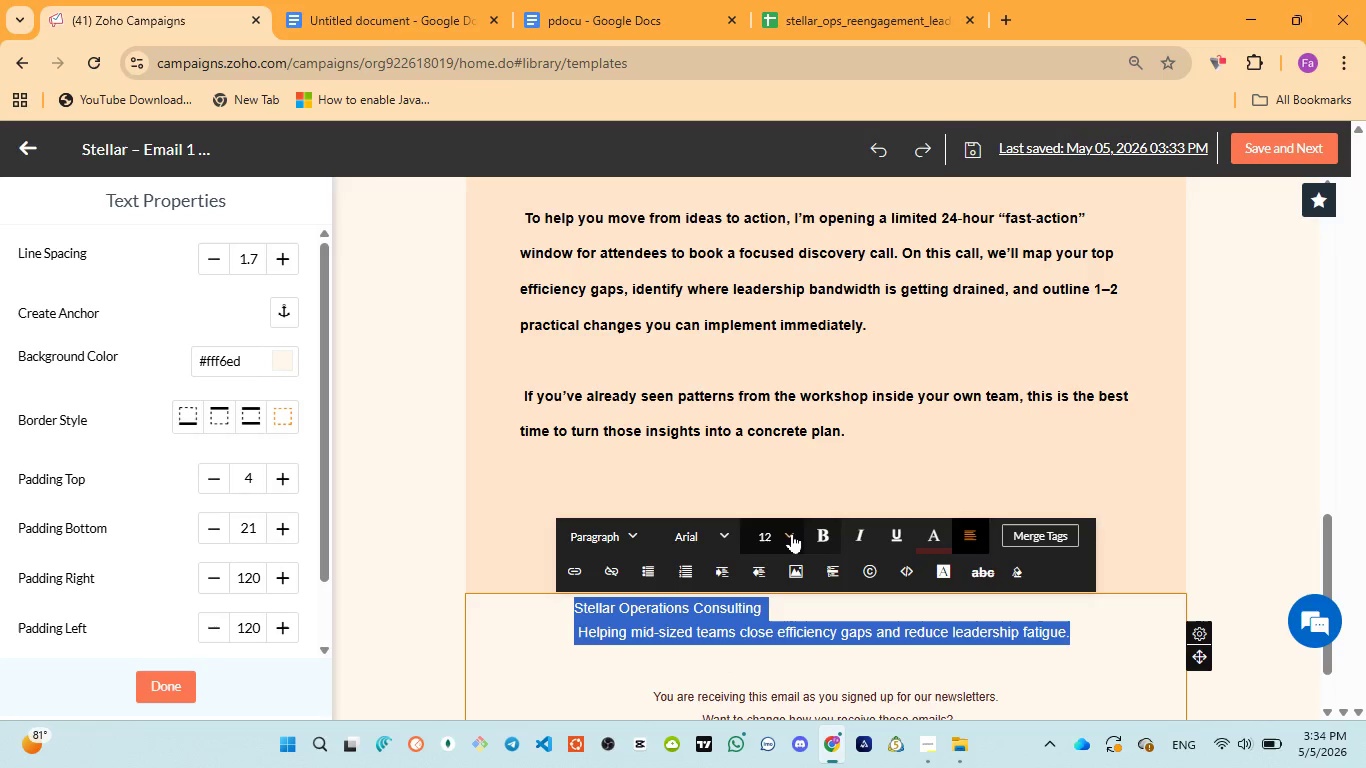 
left_click([792, 533])
 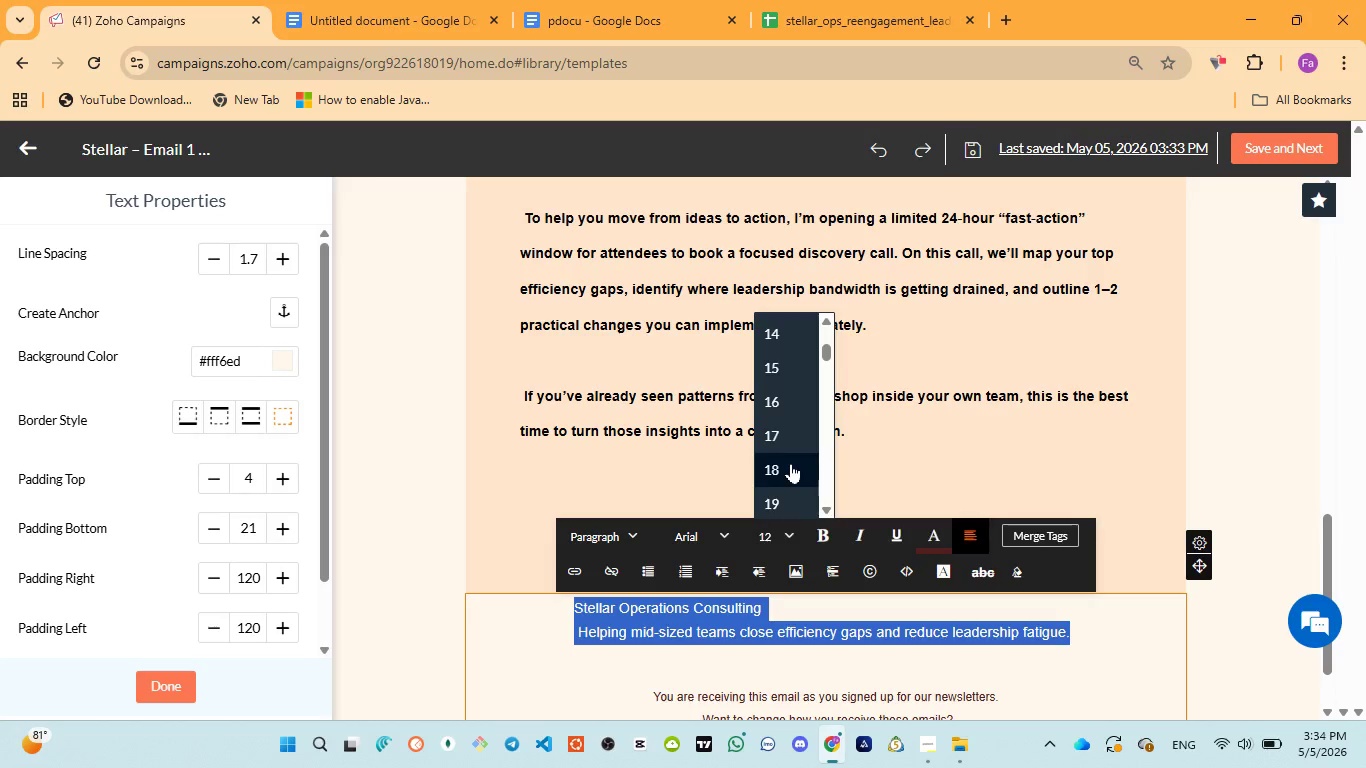 
left_click([791, 462])
 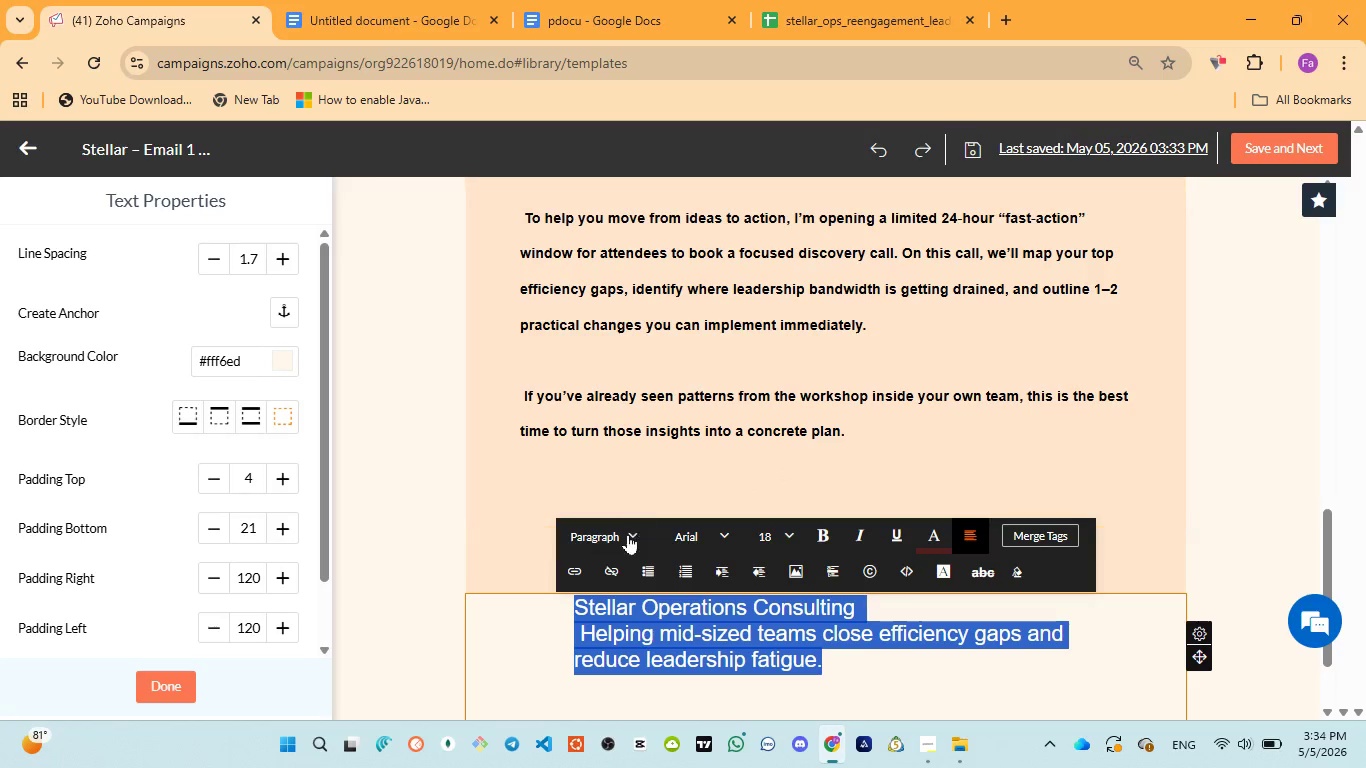 
left_click([628, 534])
 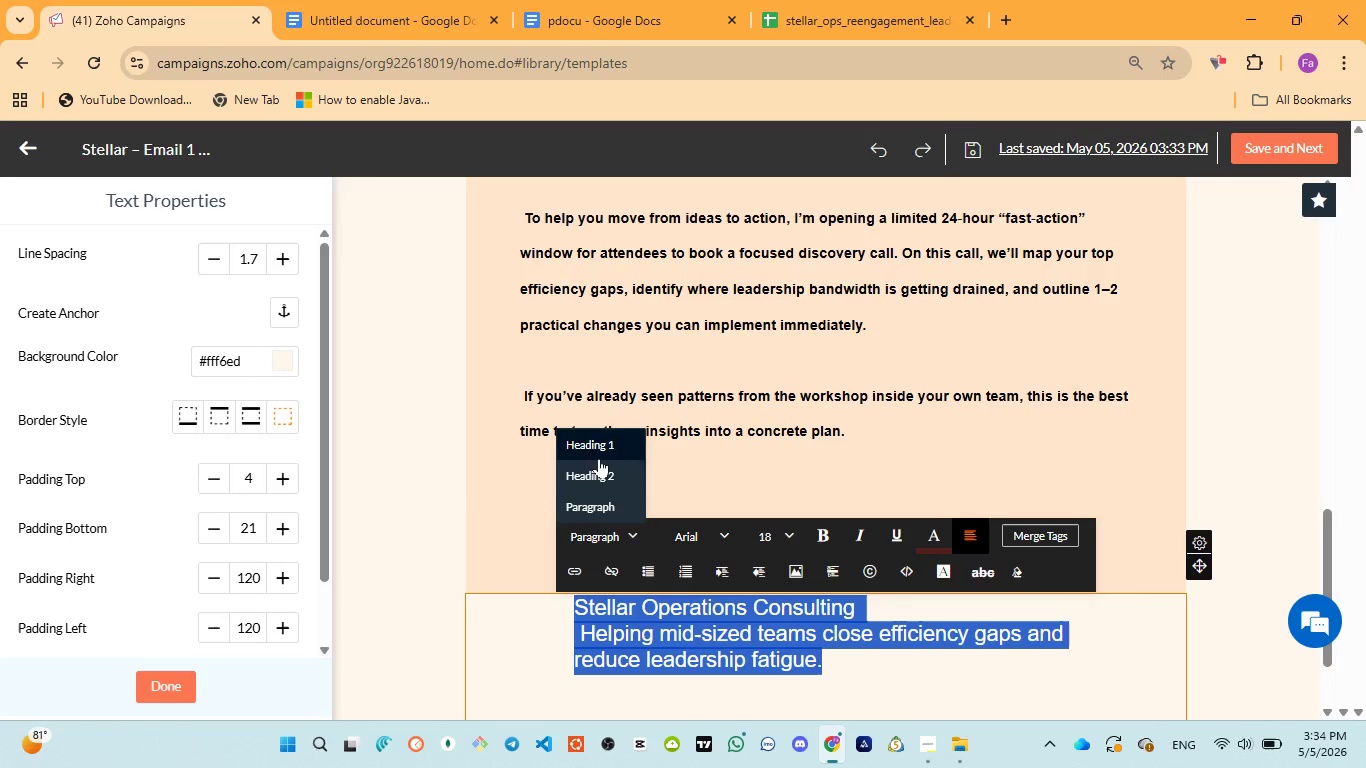 
left_click([599, 469])
 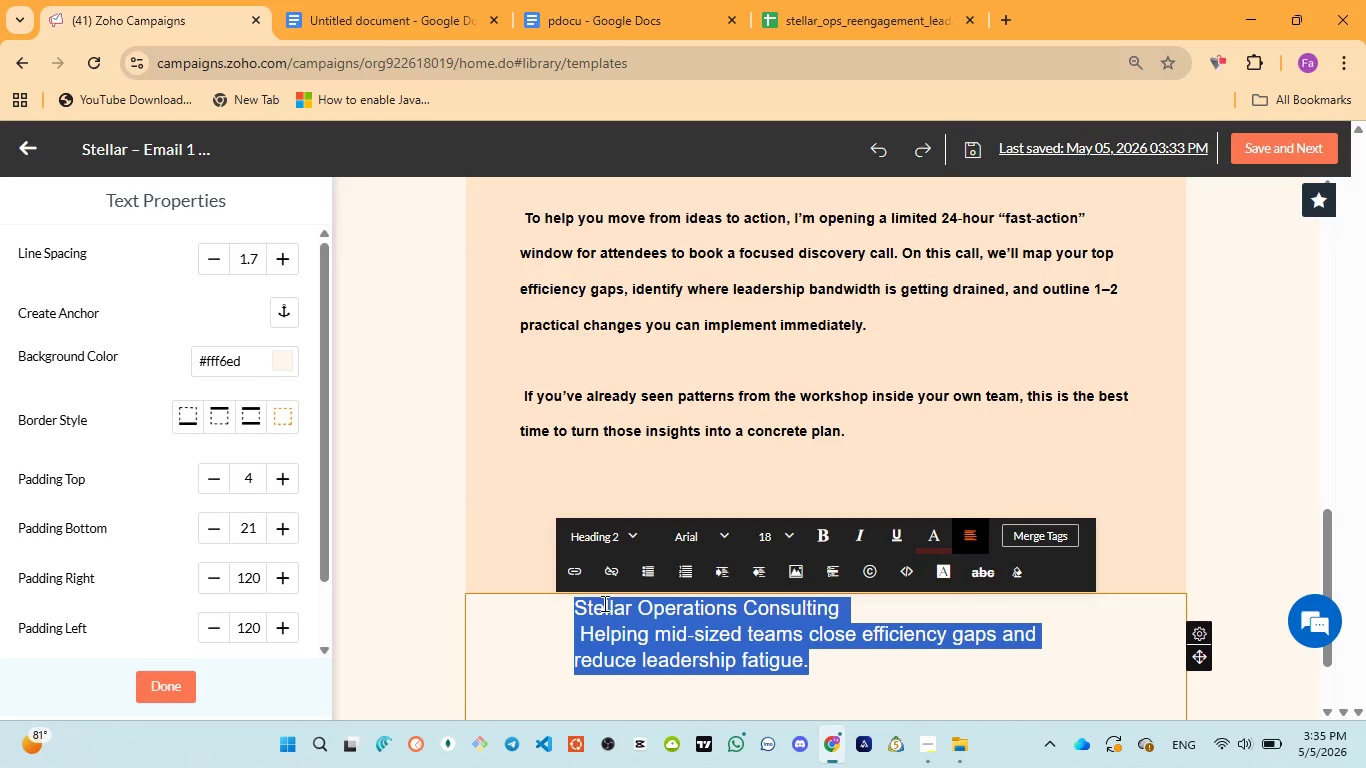 
wait(6.52)
 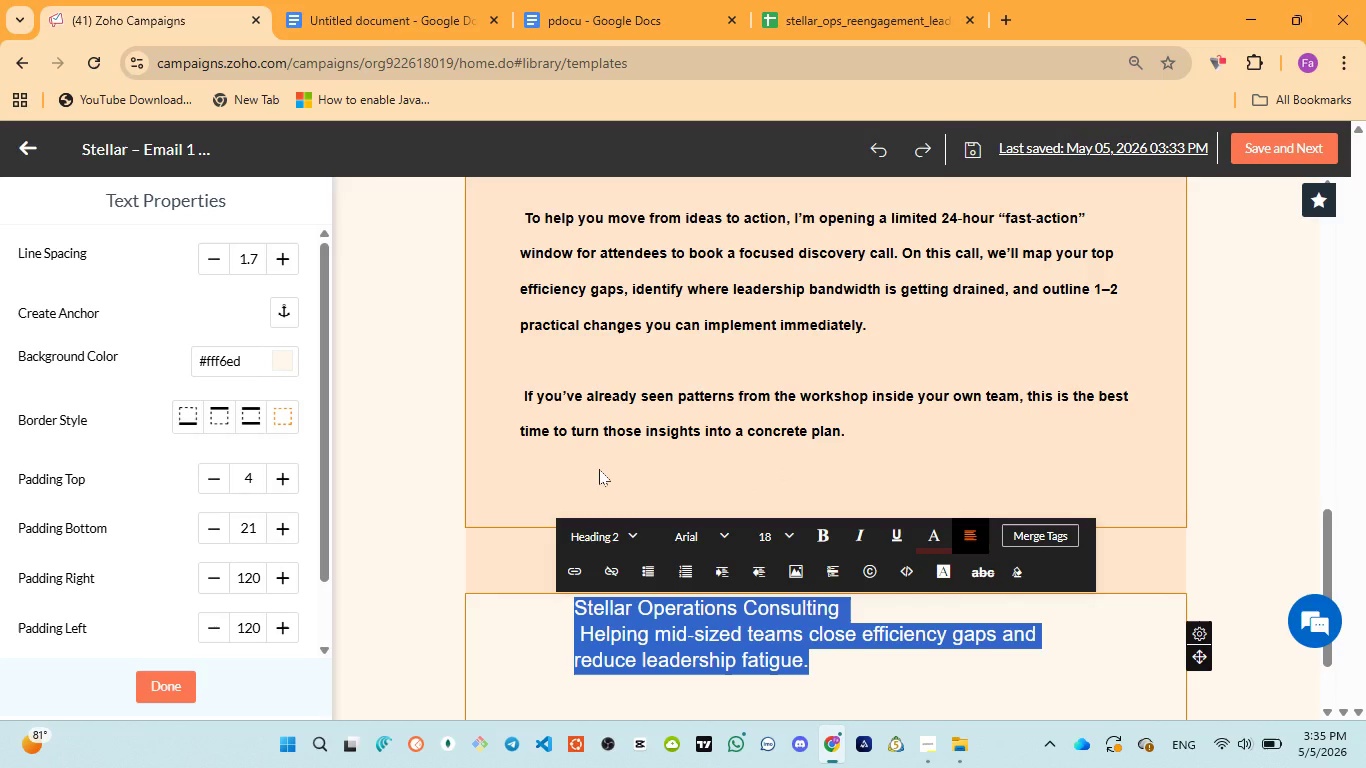 
left_click([577, 609])
 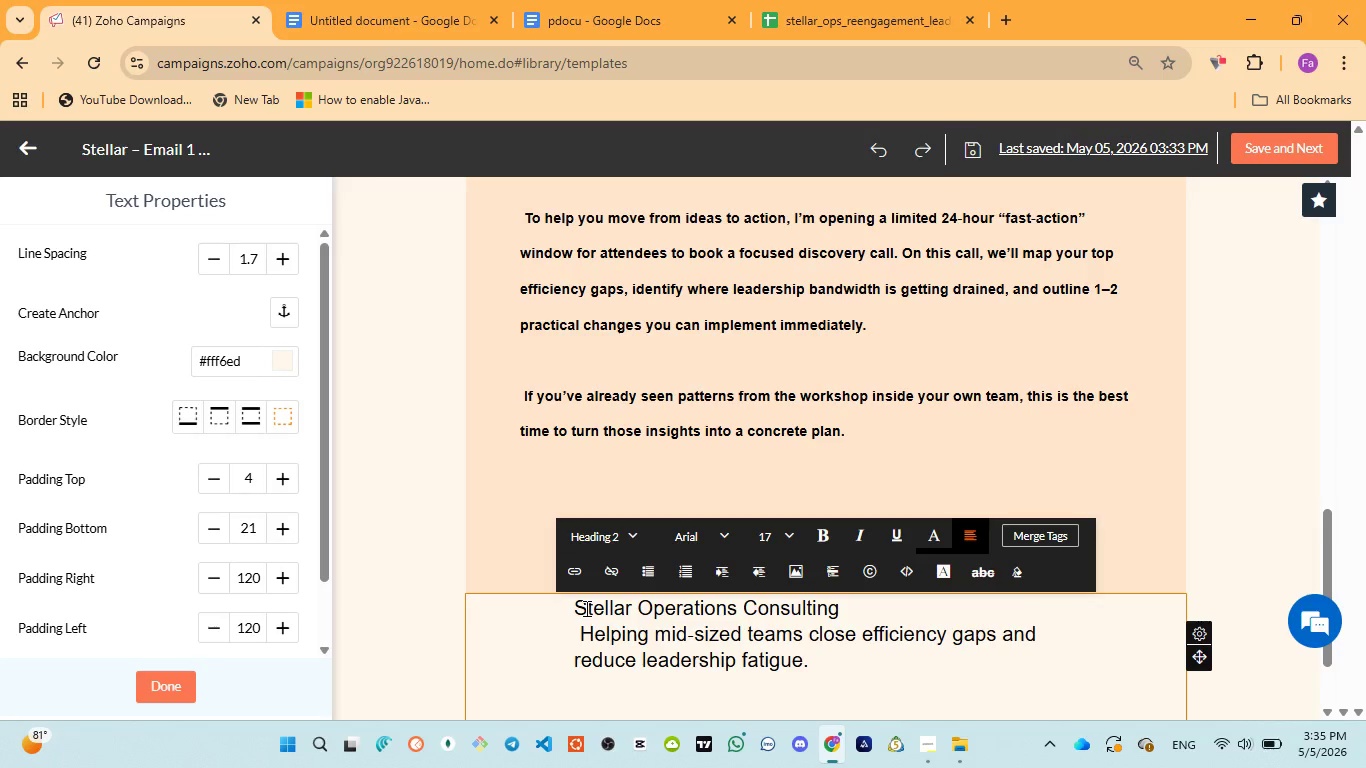 
left_click_drag(start_coordinate=[574, 614], to_coordinate=[814, 667])
 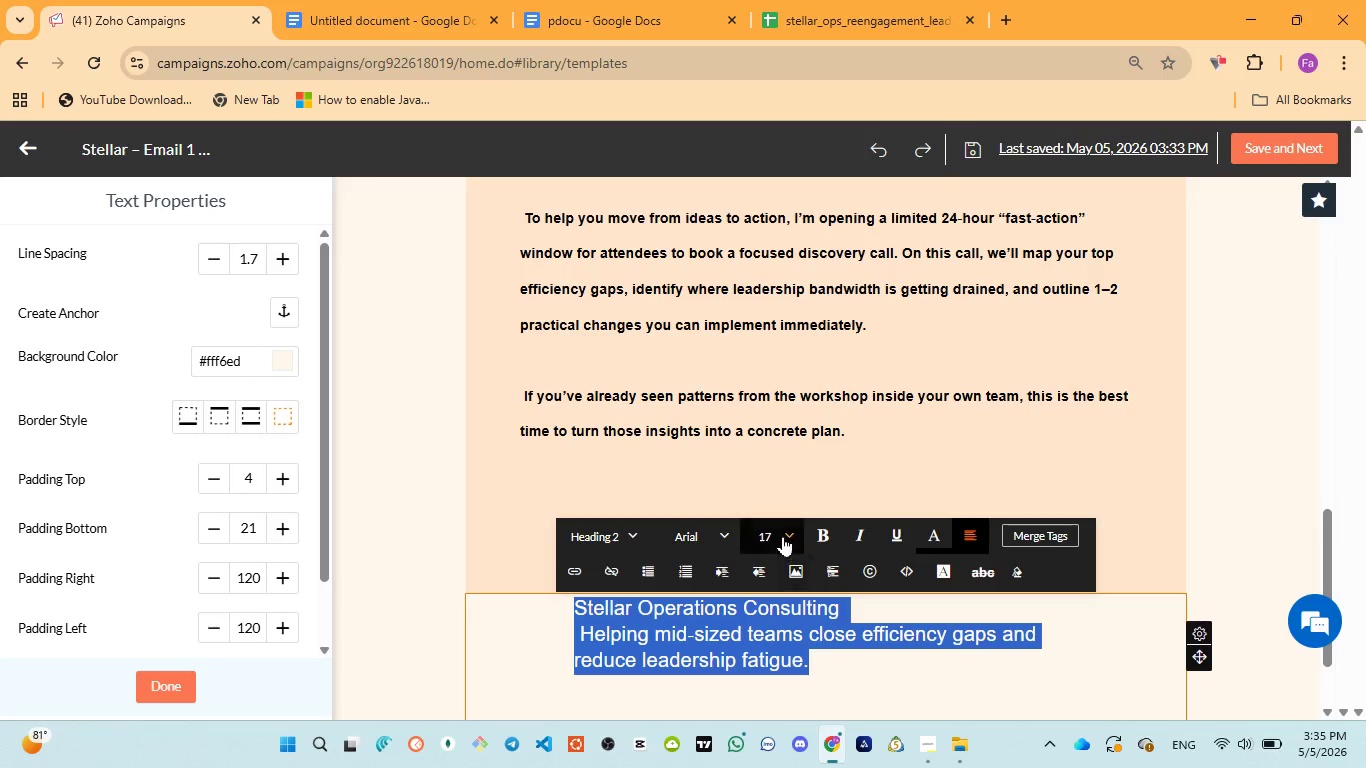 
left_click([782, 530])
 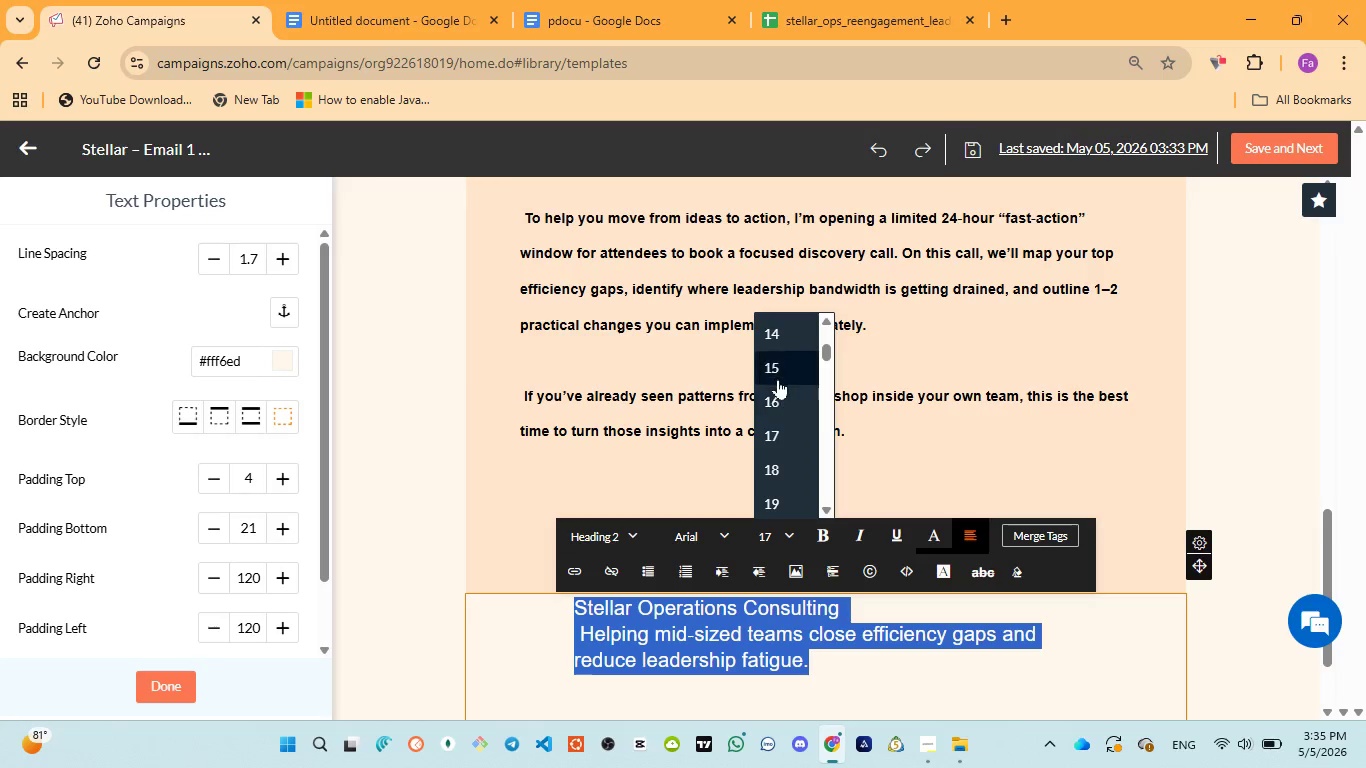 
scroll: coordinate [778, 378], scroll_direction: up, amount: 1.0
 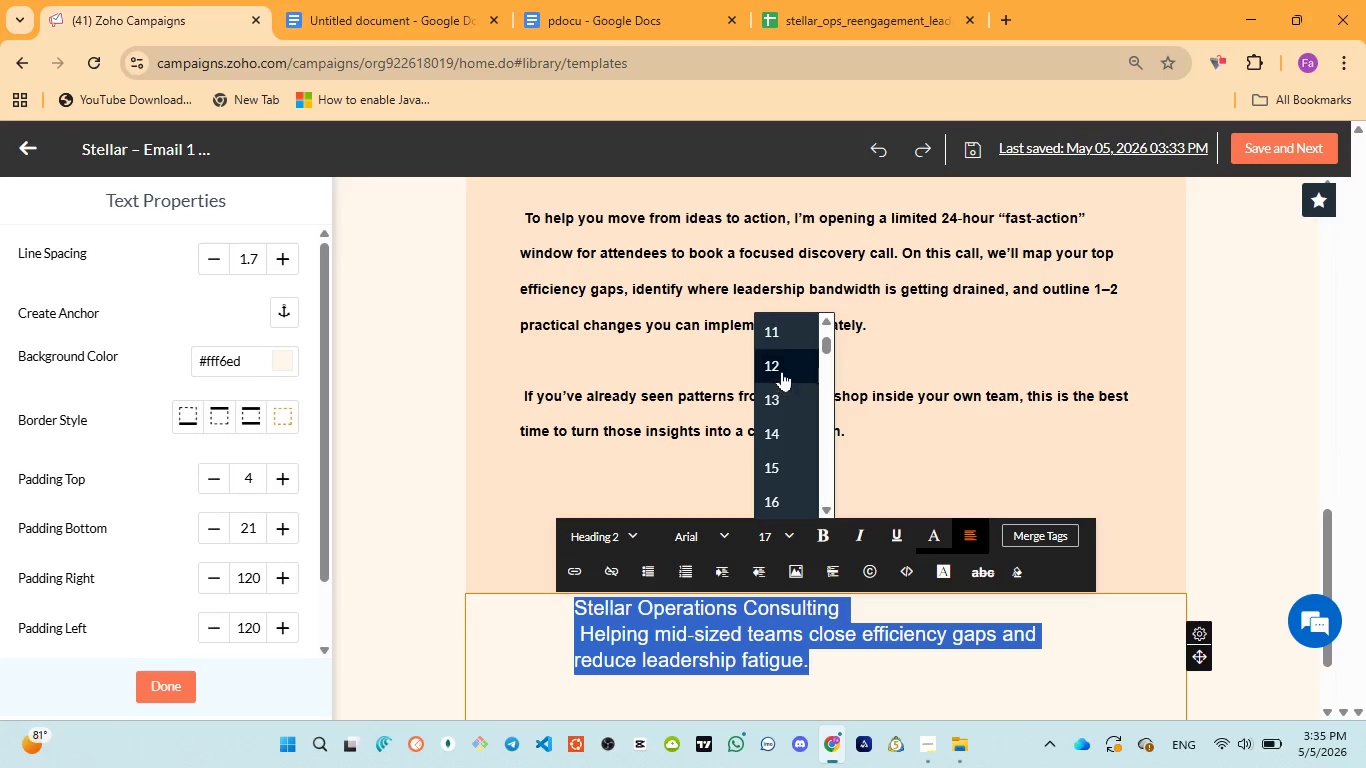 
left_click([783, 370])
 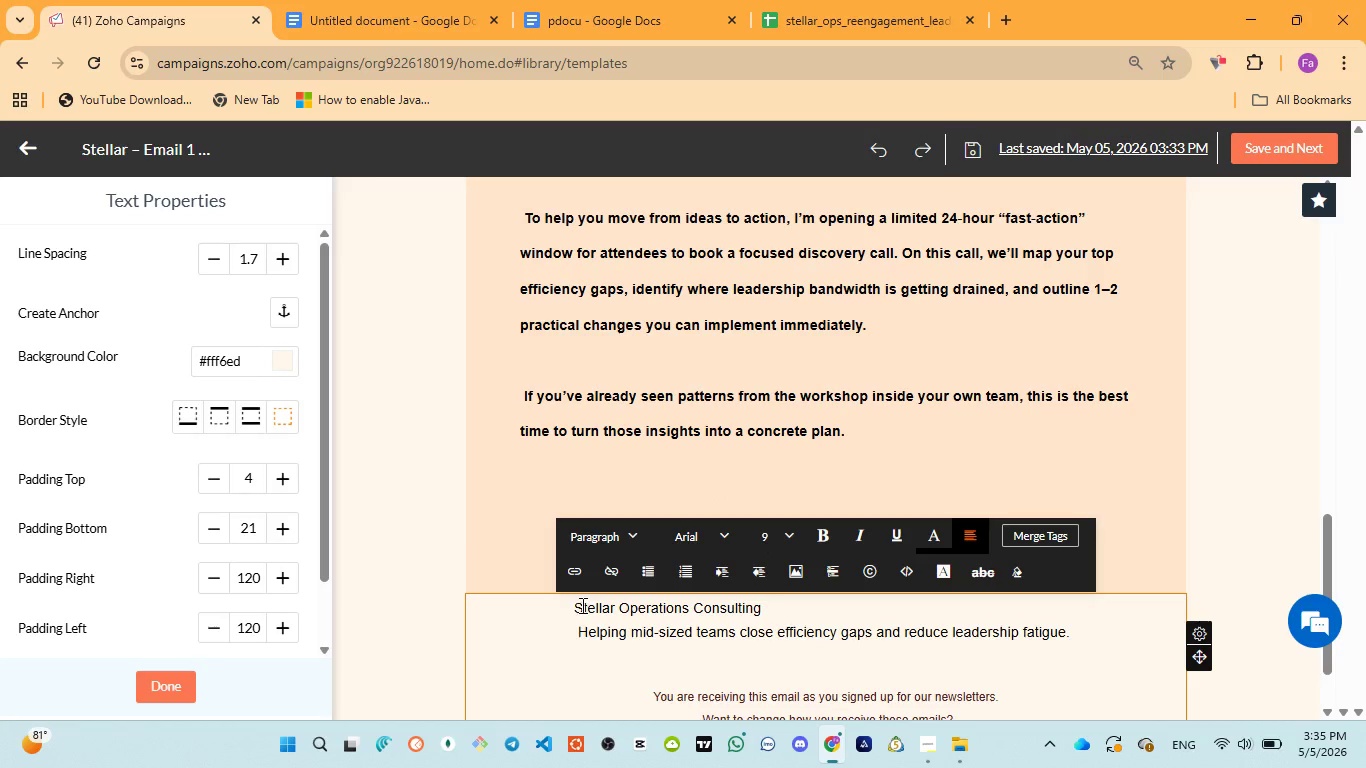 
left_click([578, 608])
 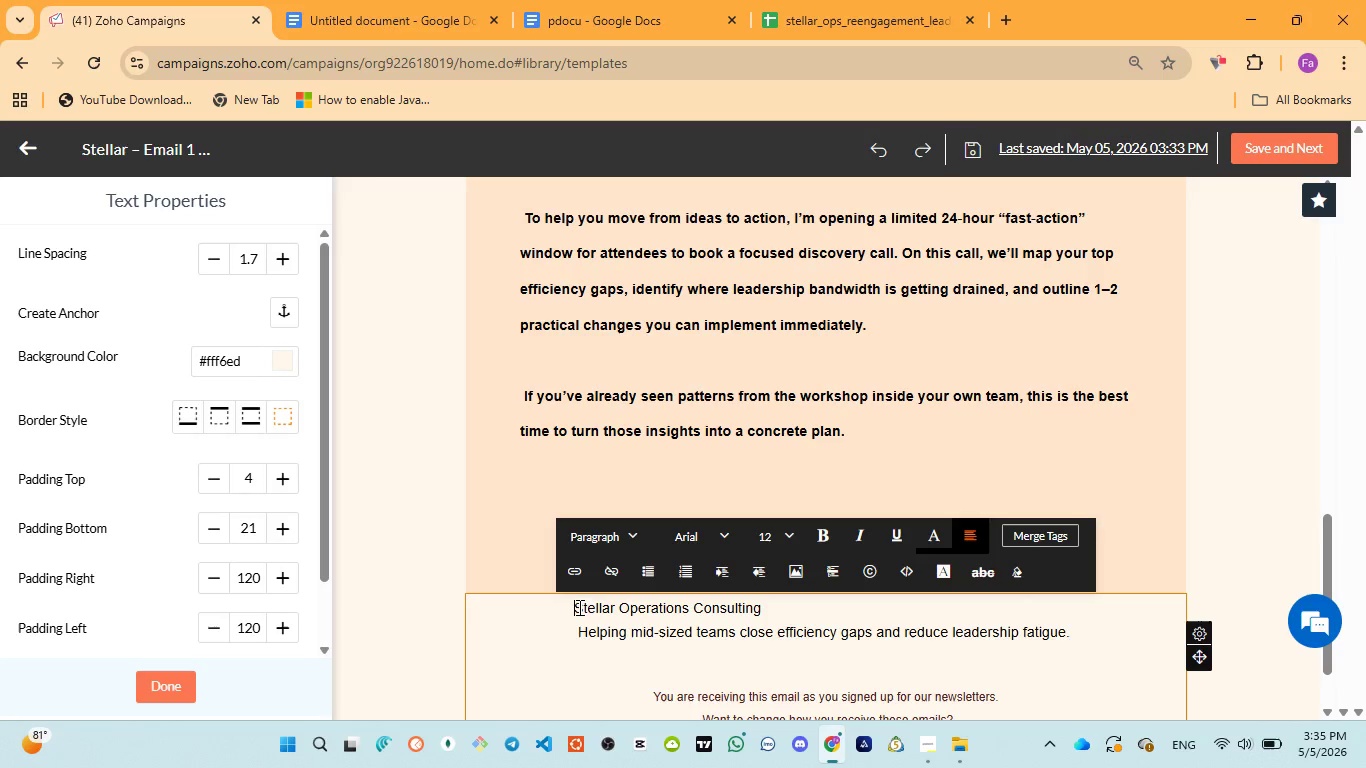 
key(Space)
 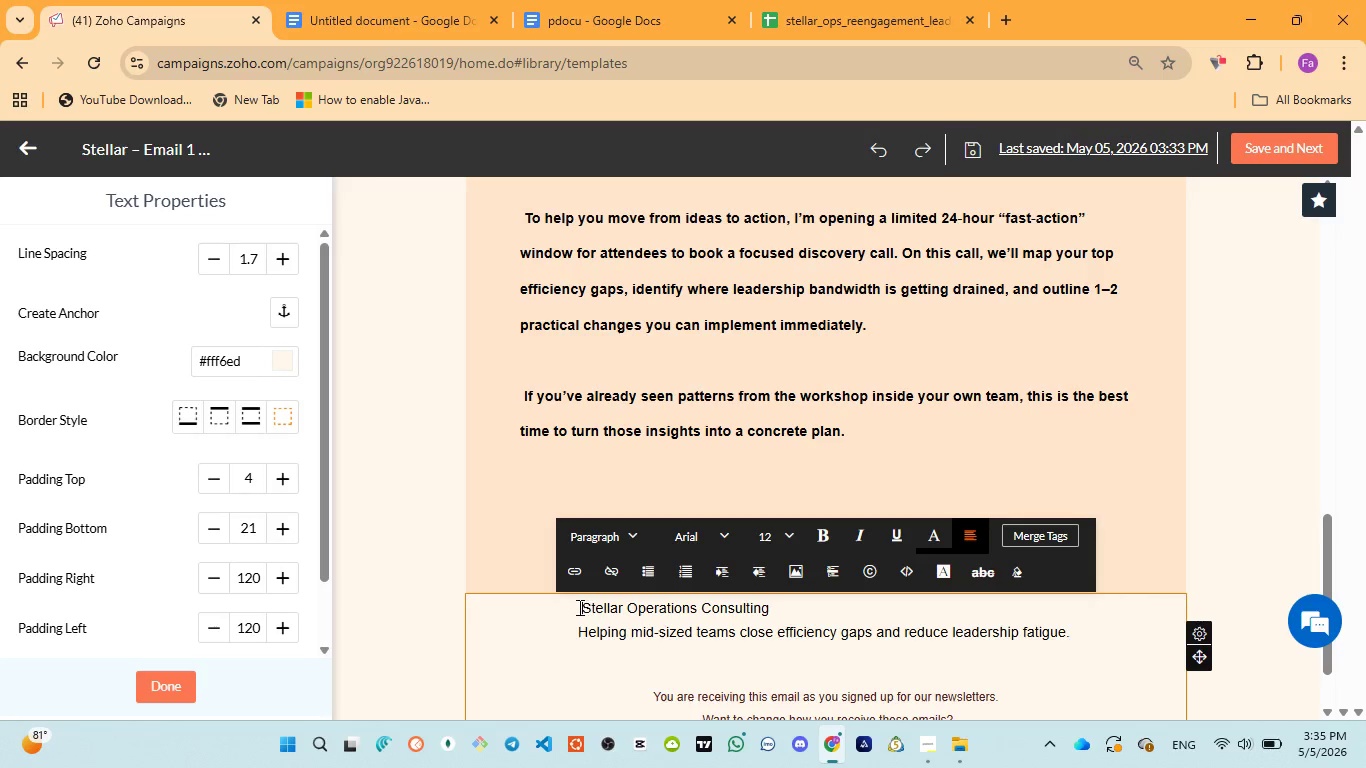 
key(Space)
 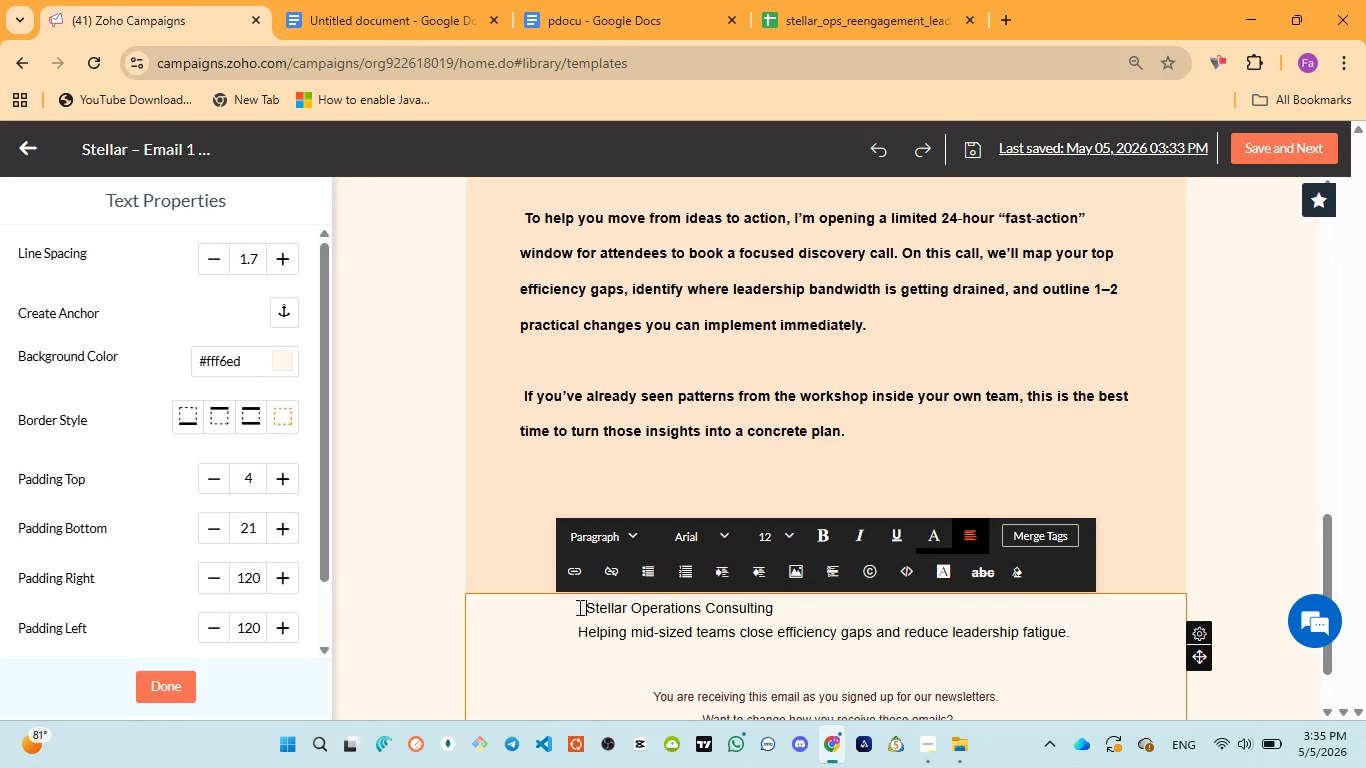 
key(Space)
 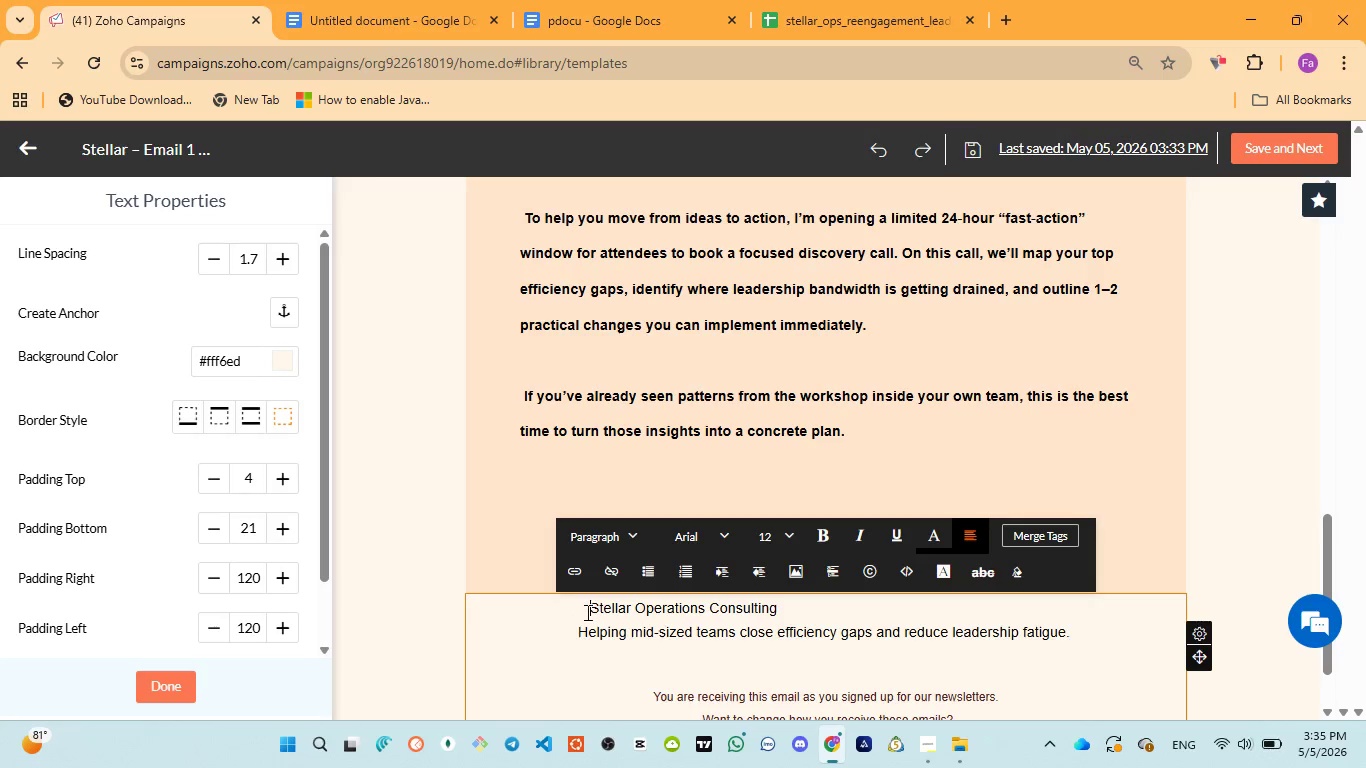 
key(Space)
 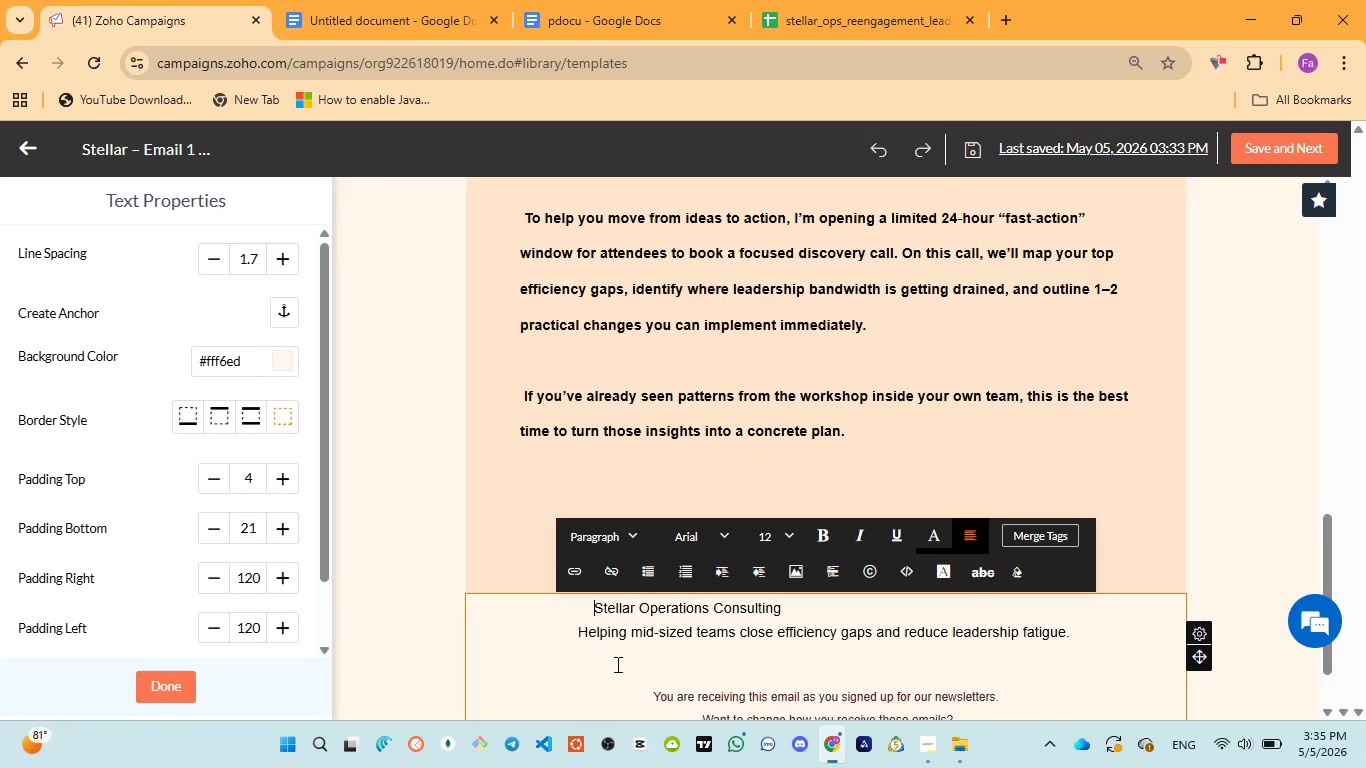 
key(Space)
 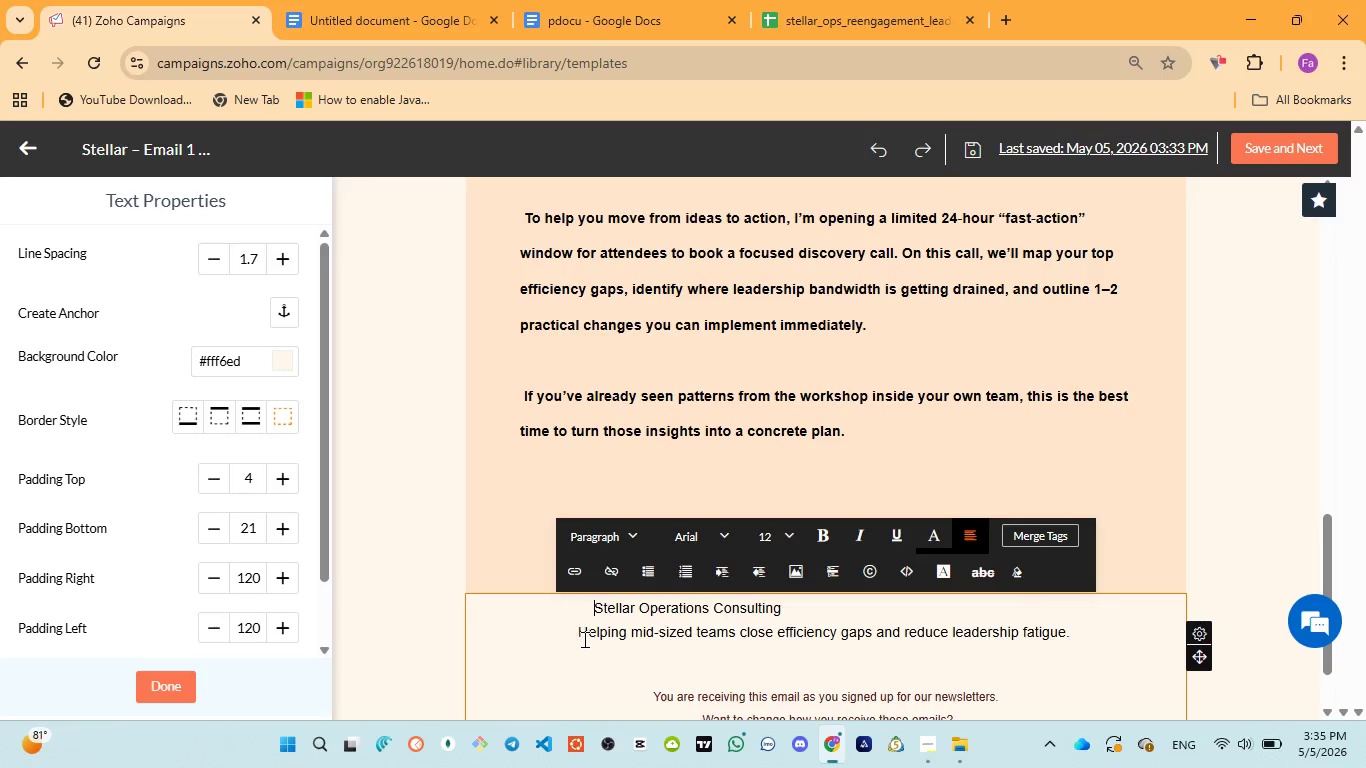 
left_click([582, 637])
 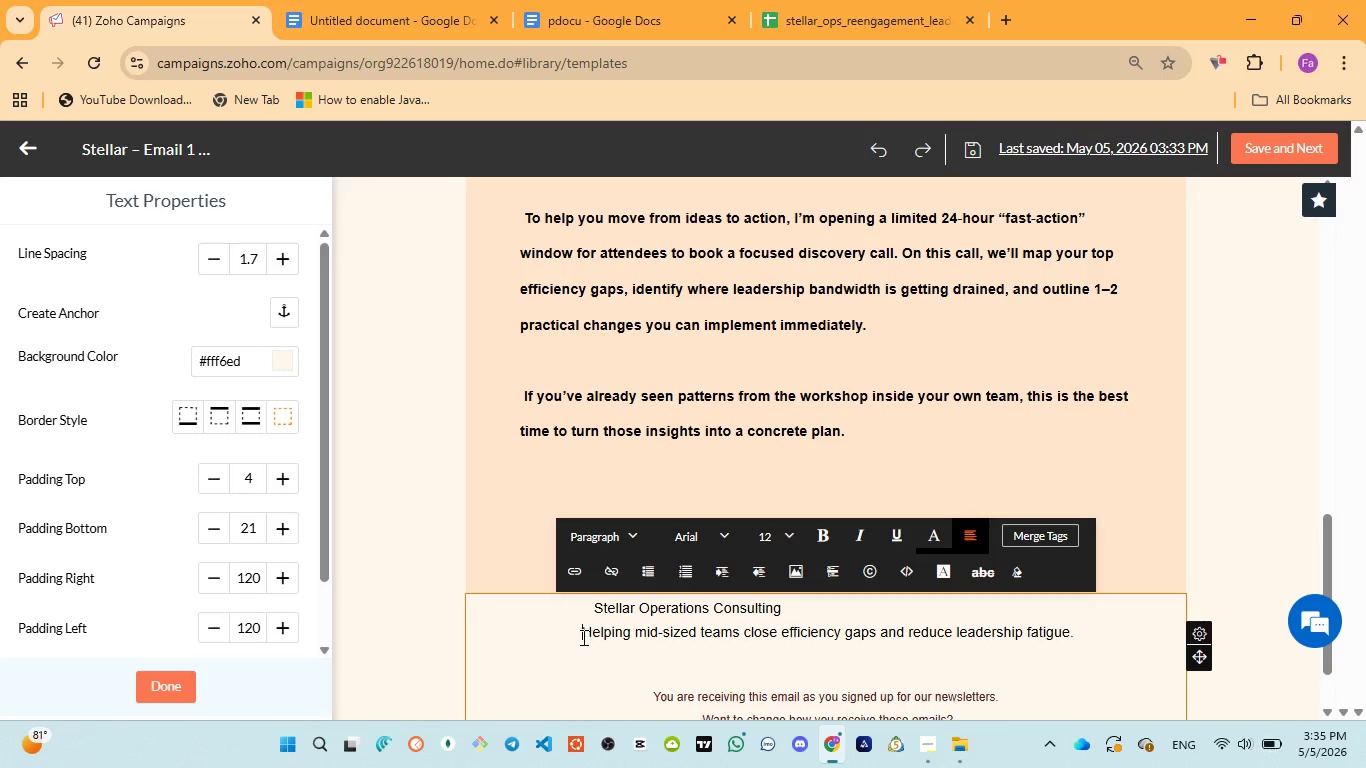 
key(Space)
 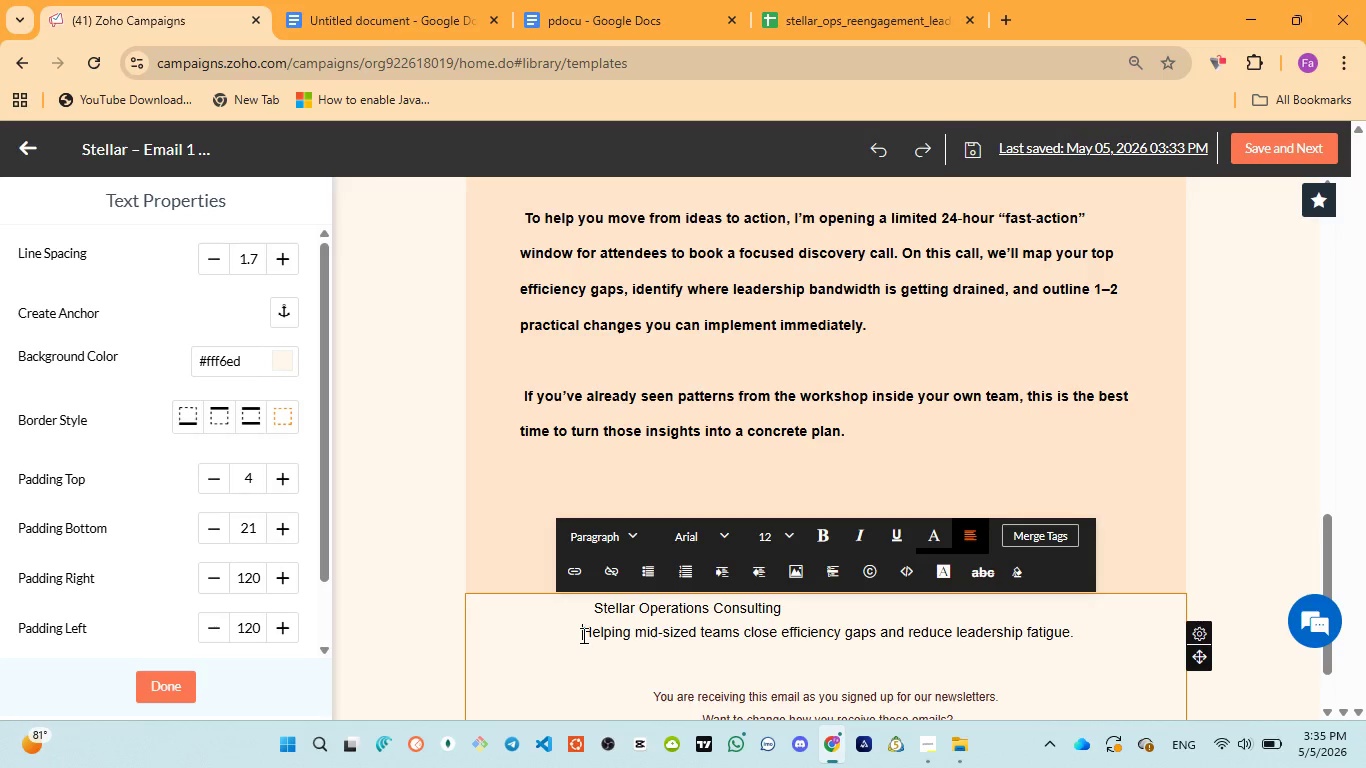 
key(Space)
 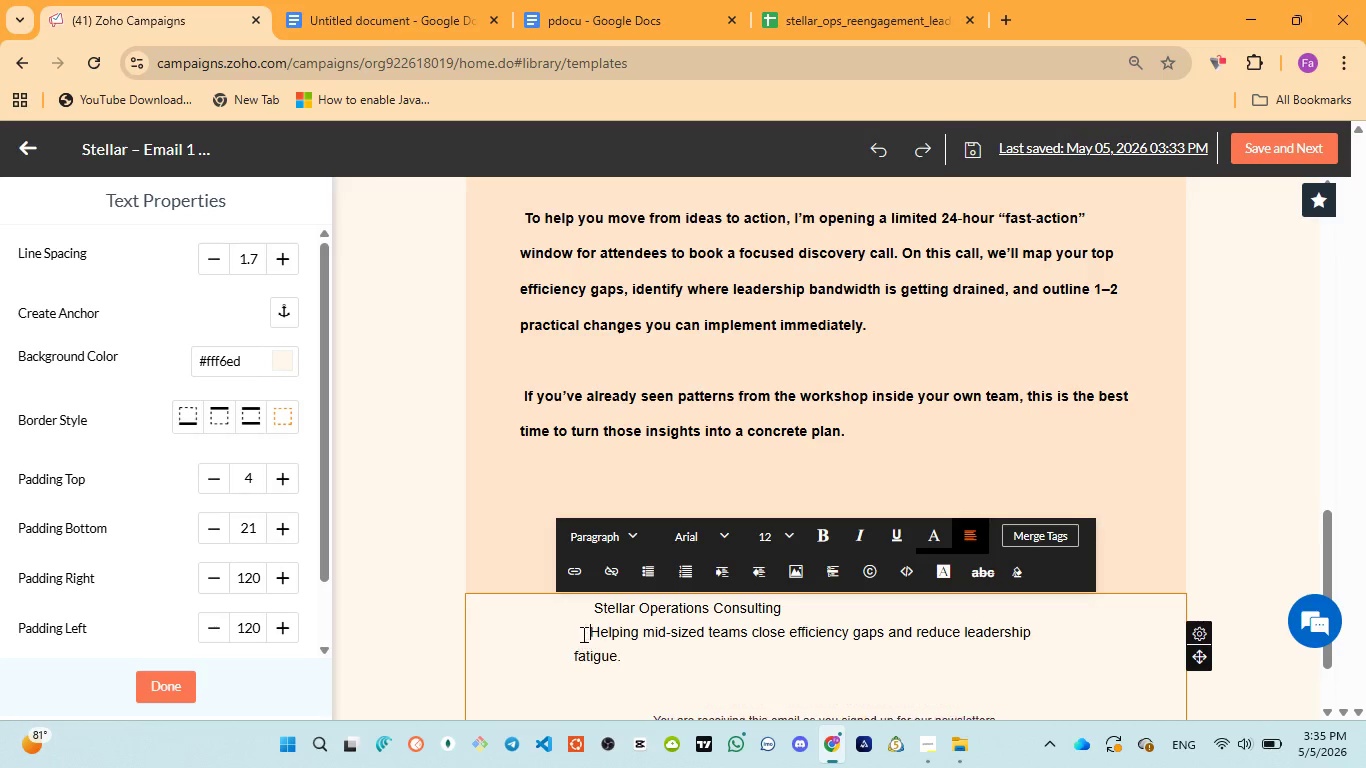 
key(Space)
 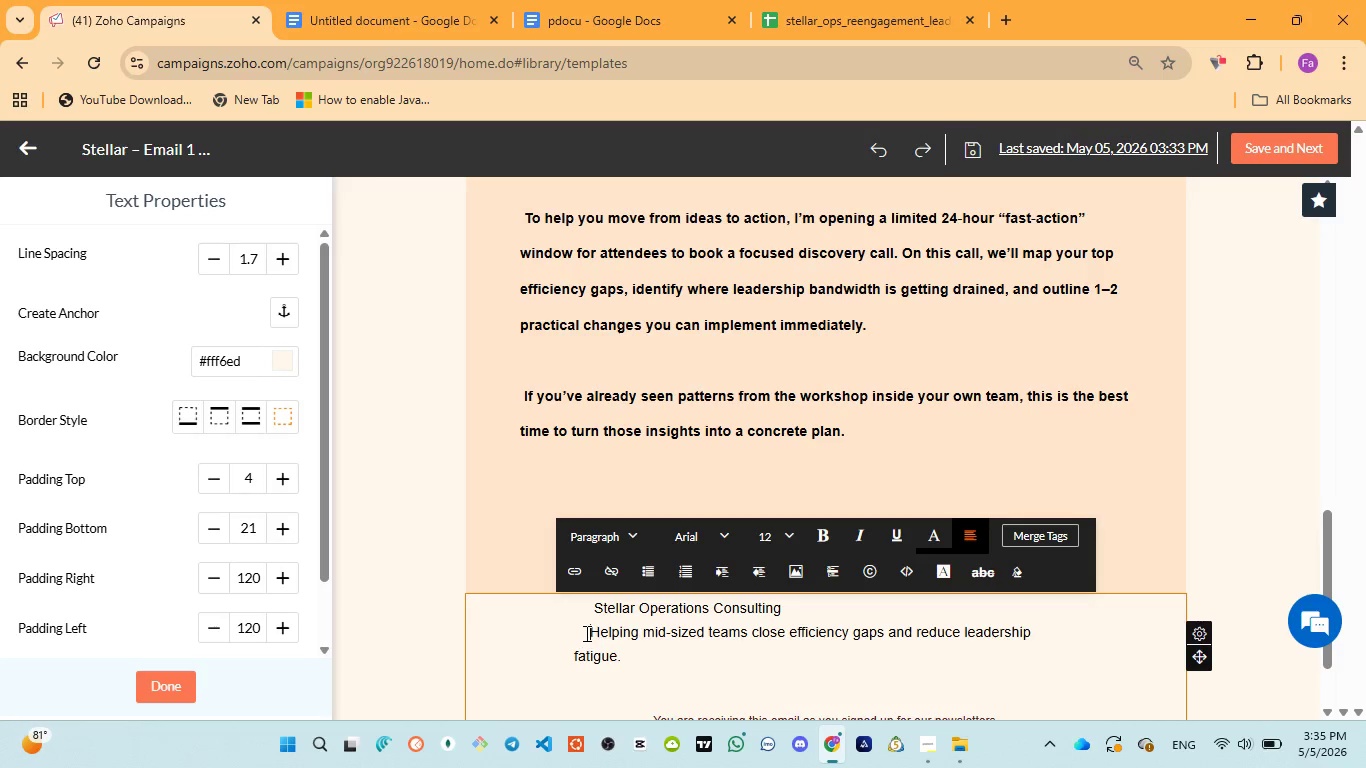 
key(Space)
 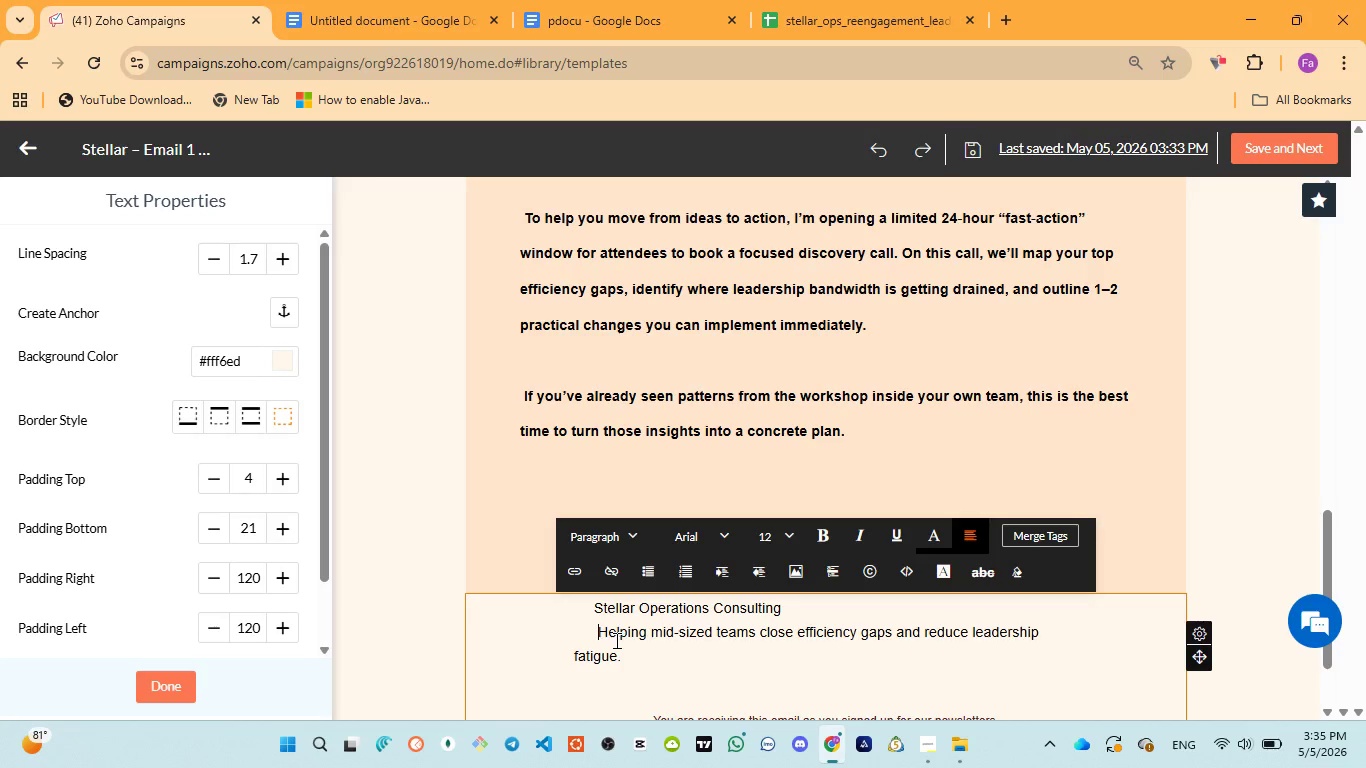 
key(Space)
 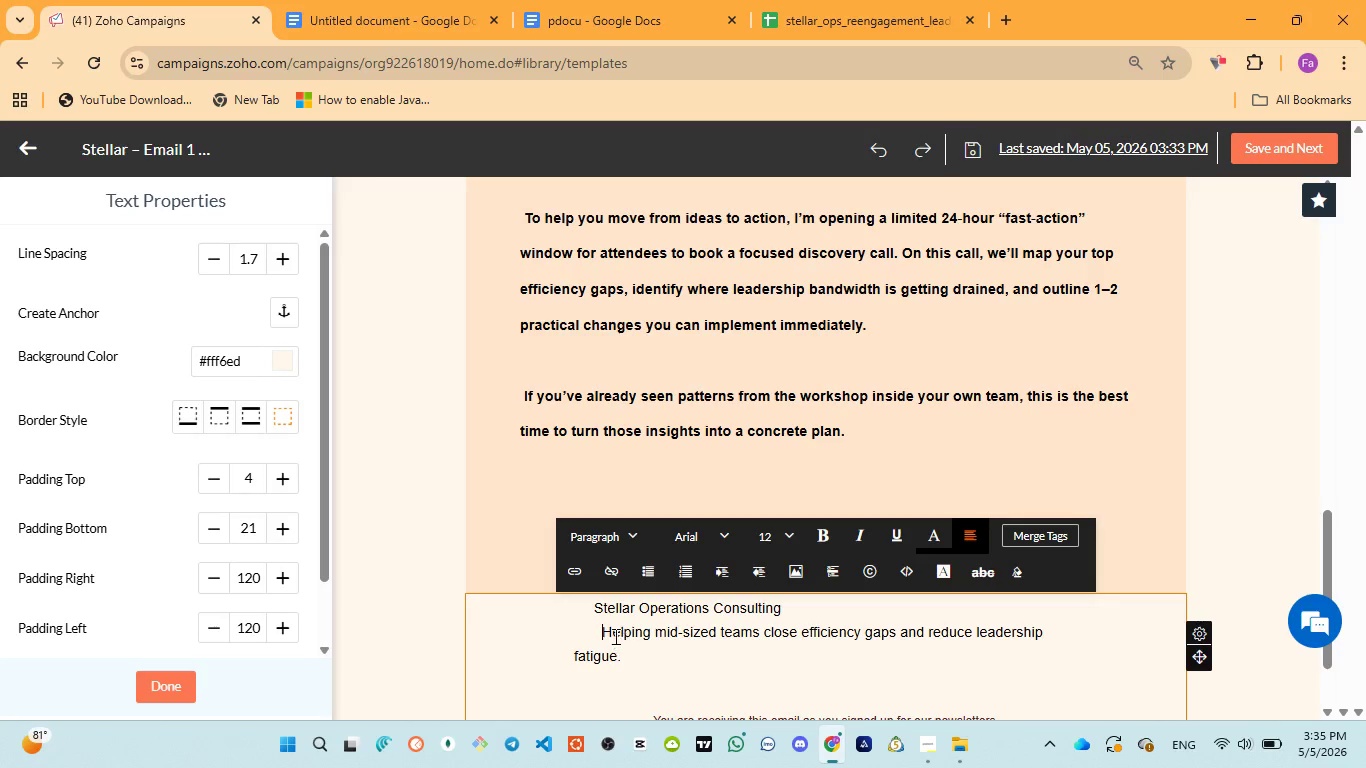 
key(Space)
 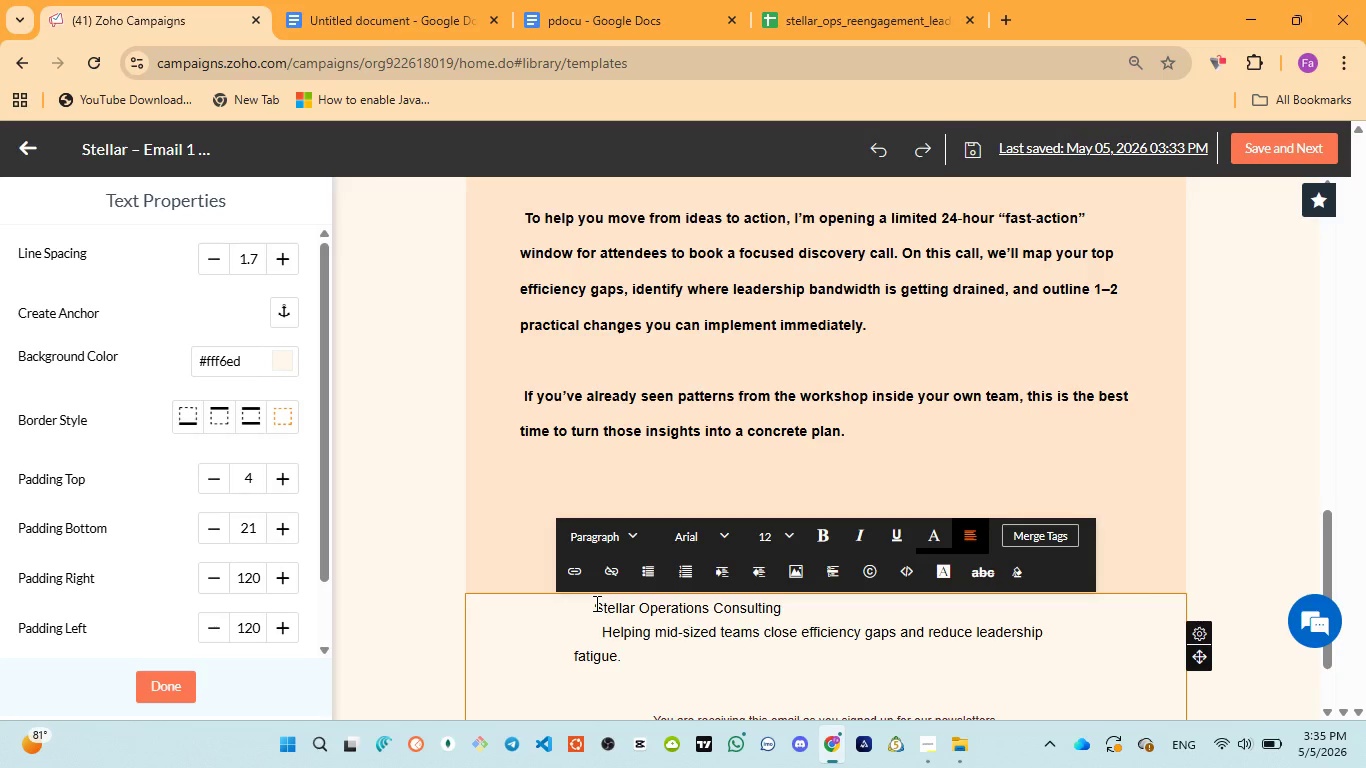 
left_click([595, 603])
 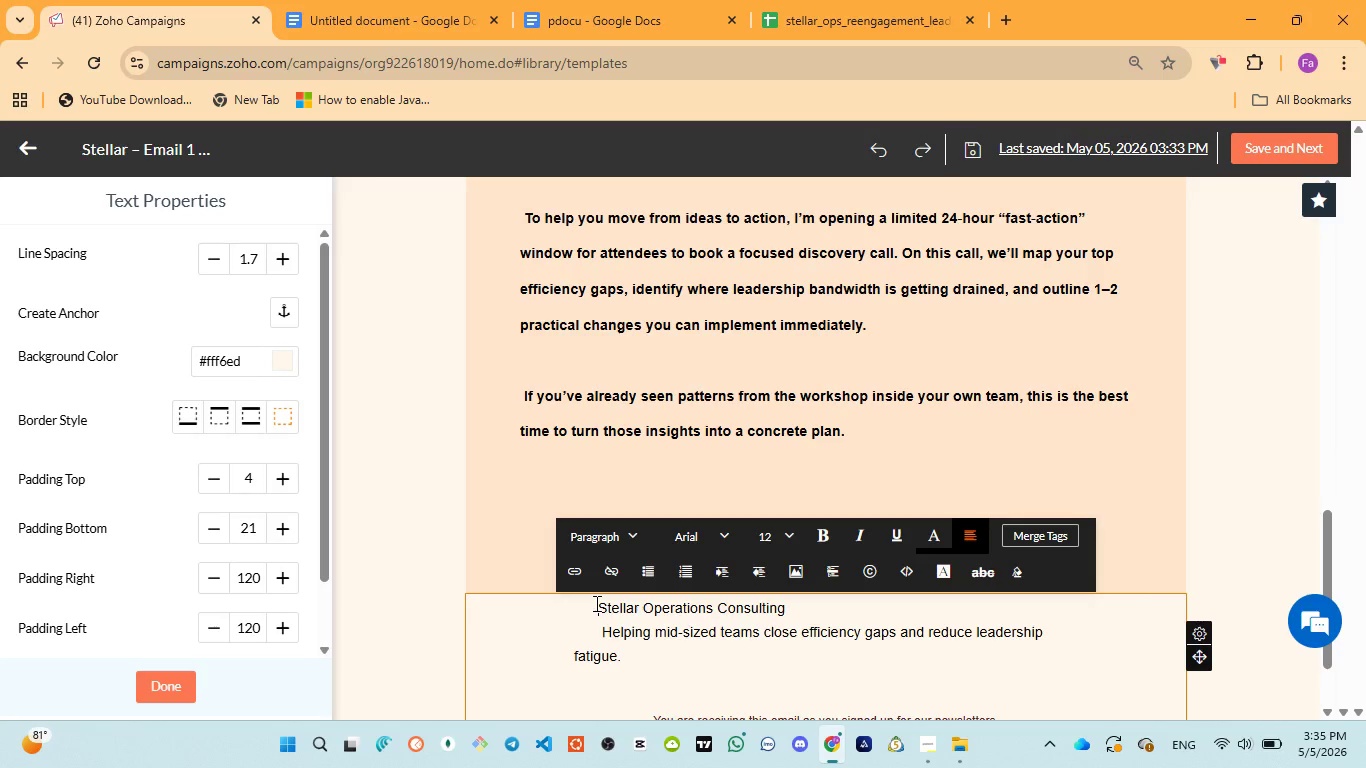 
key(Space)
 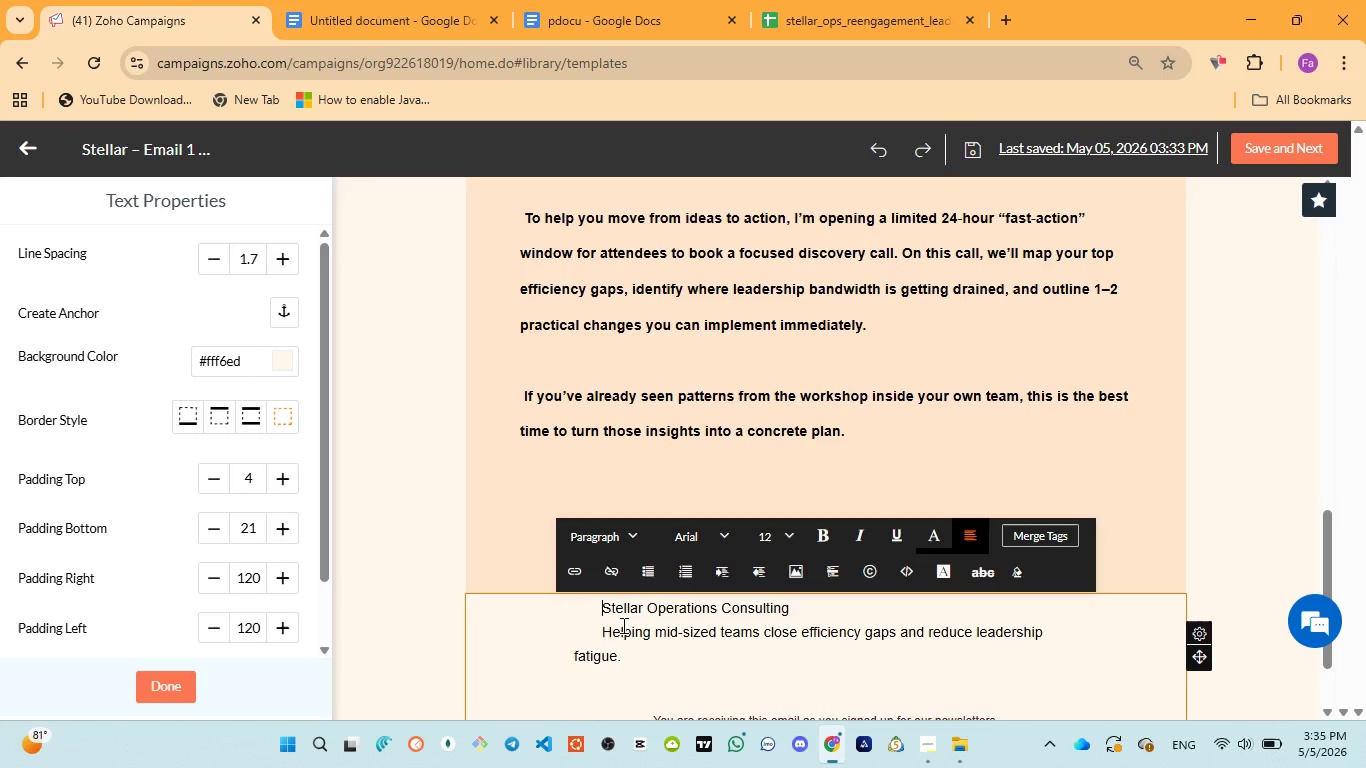 
key(Space)
 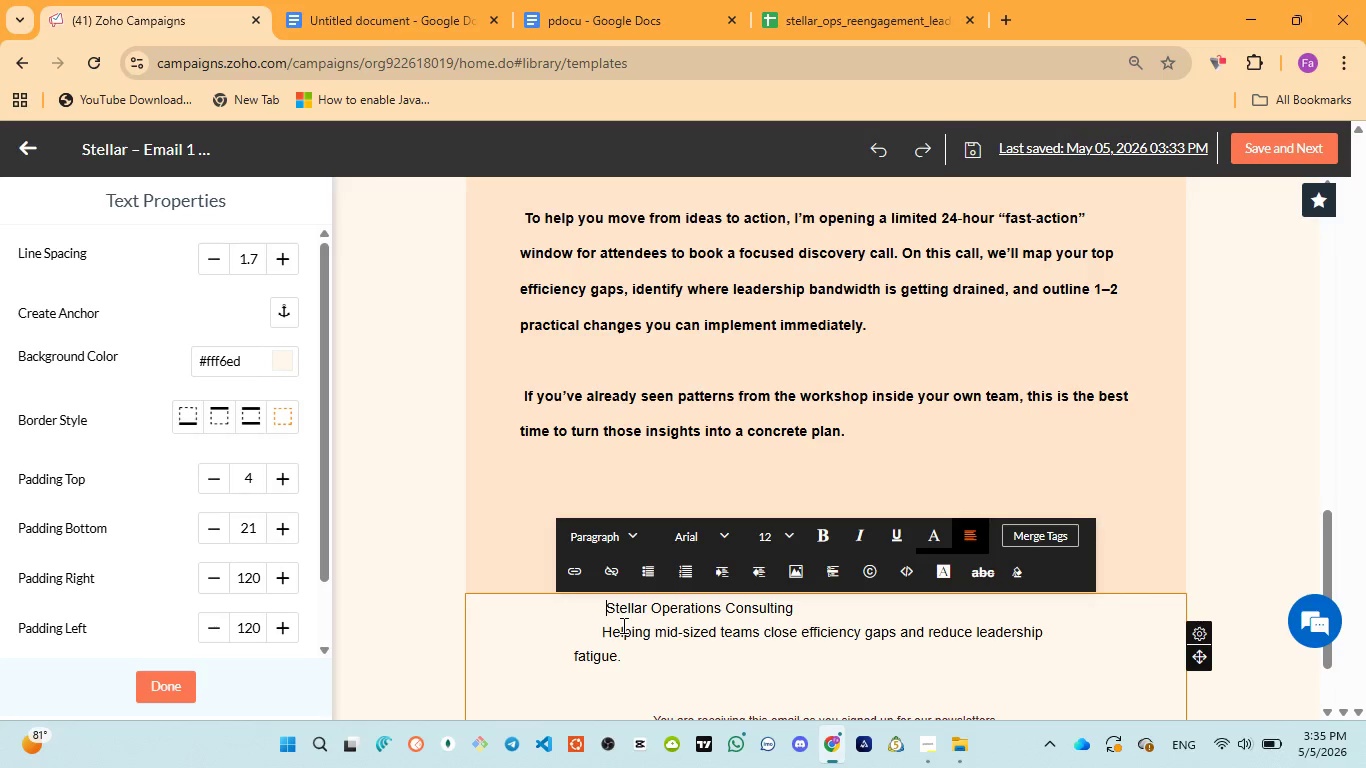 
key(Space)
 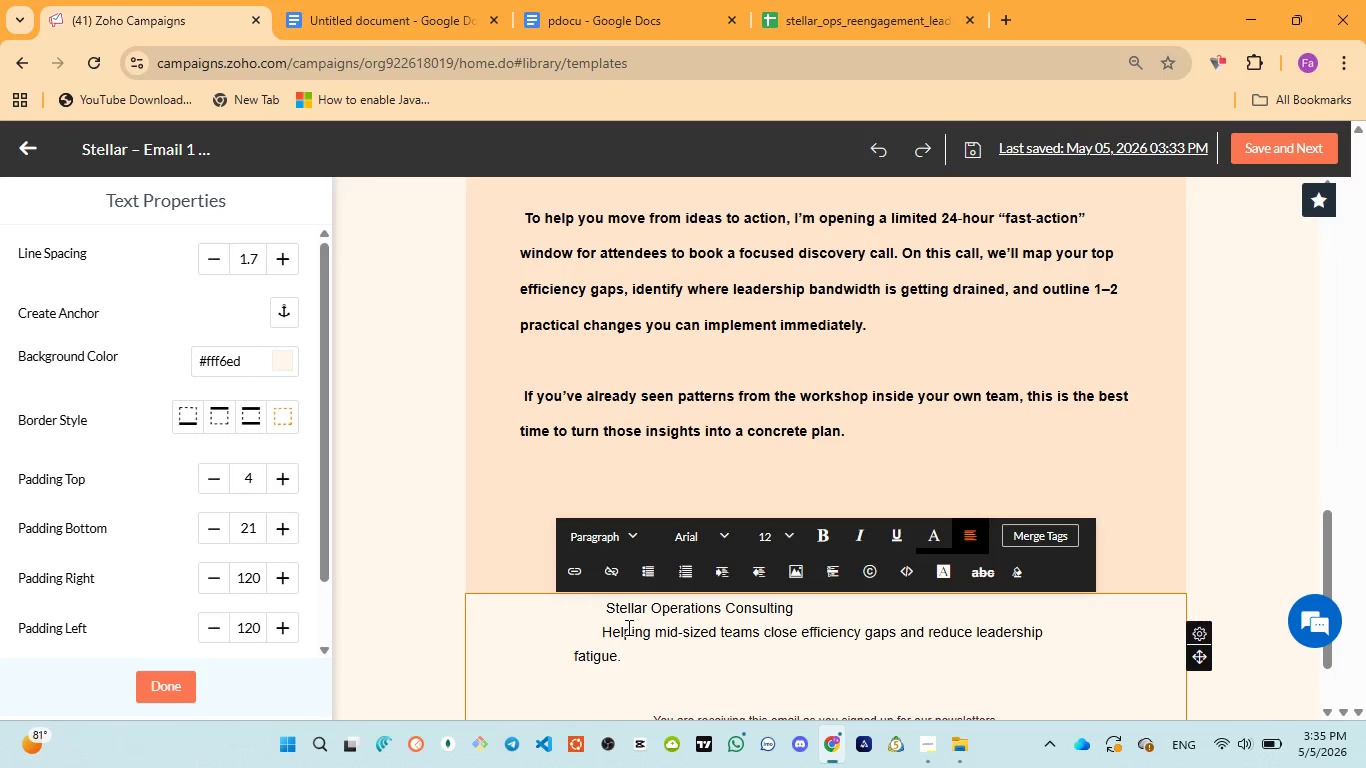 
key(Enter)
 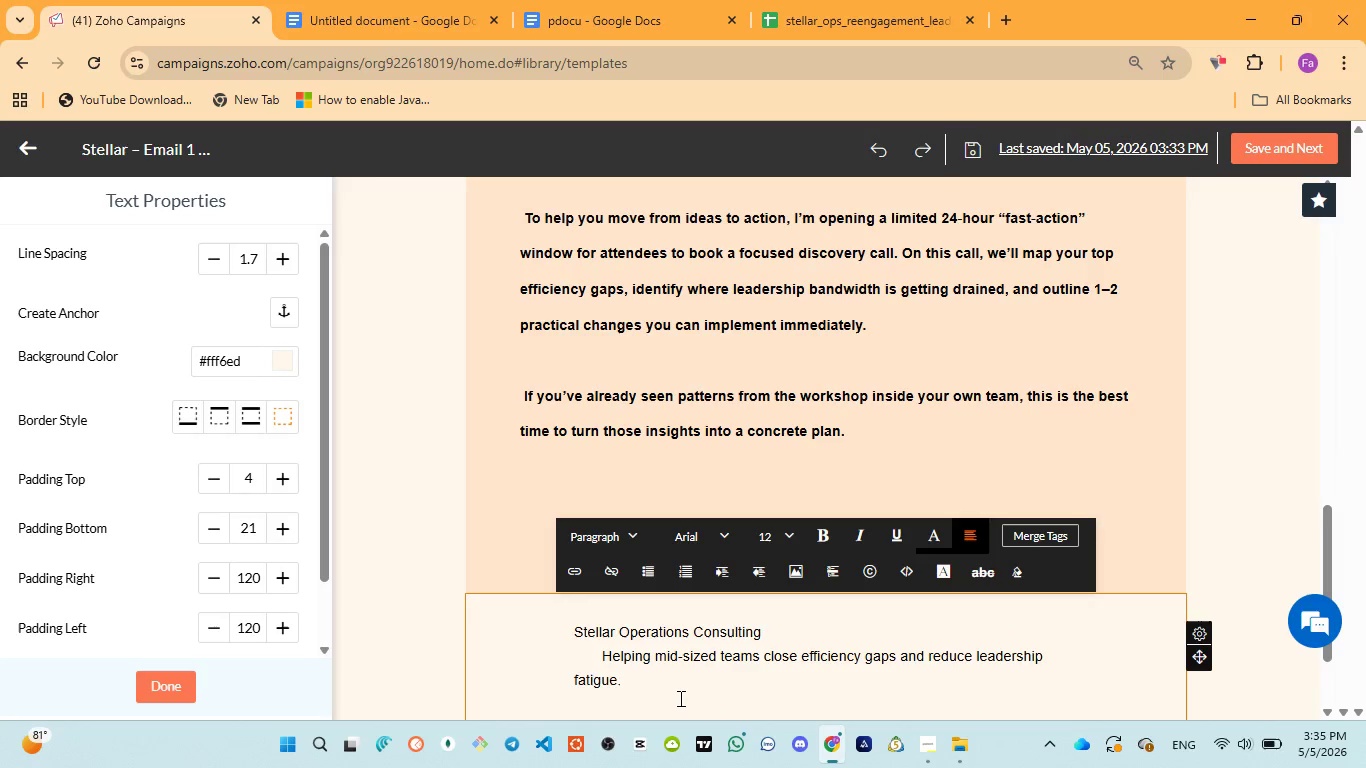 
left_click([679, 698])
 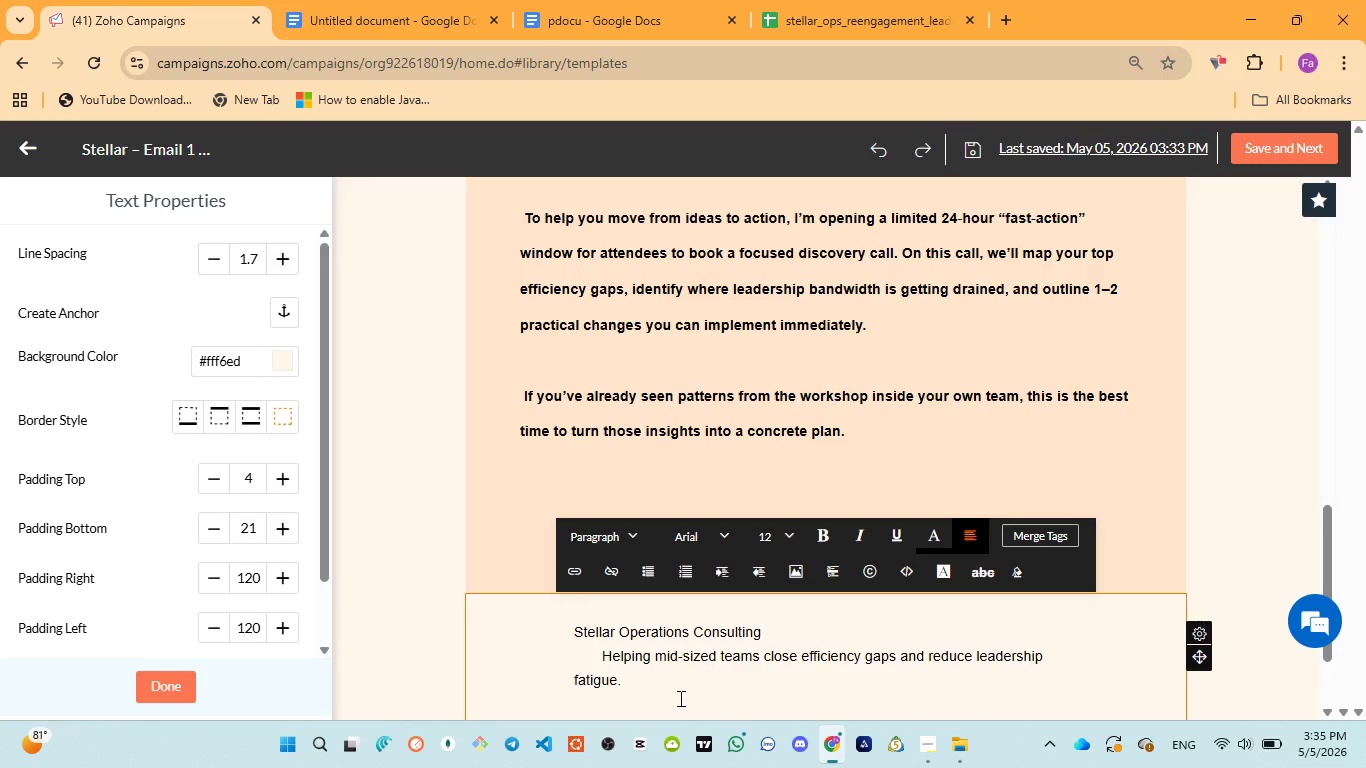 
key(Backspace)
 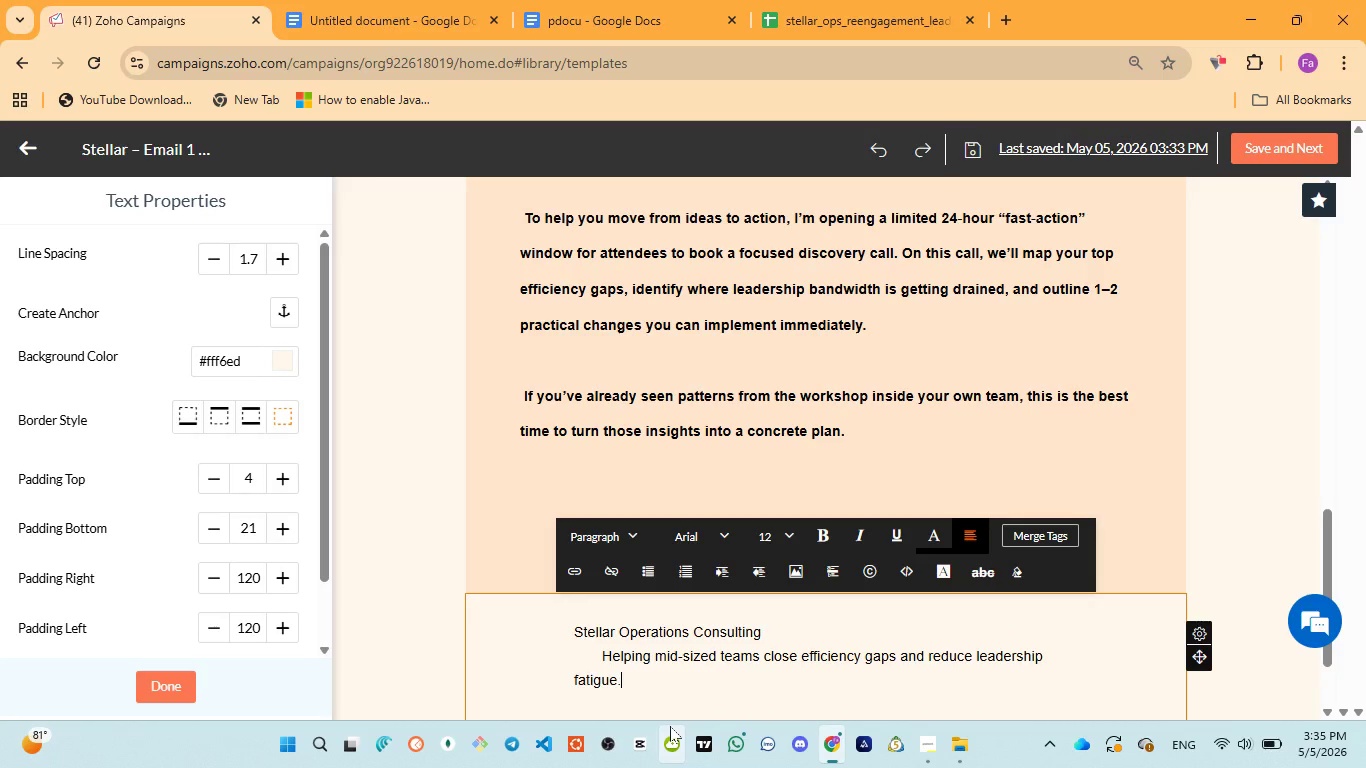 
key(ArrowDown)
 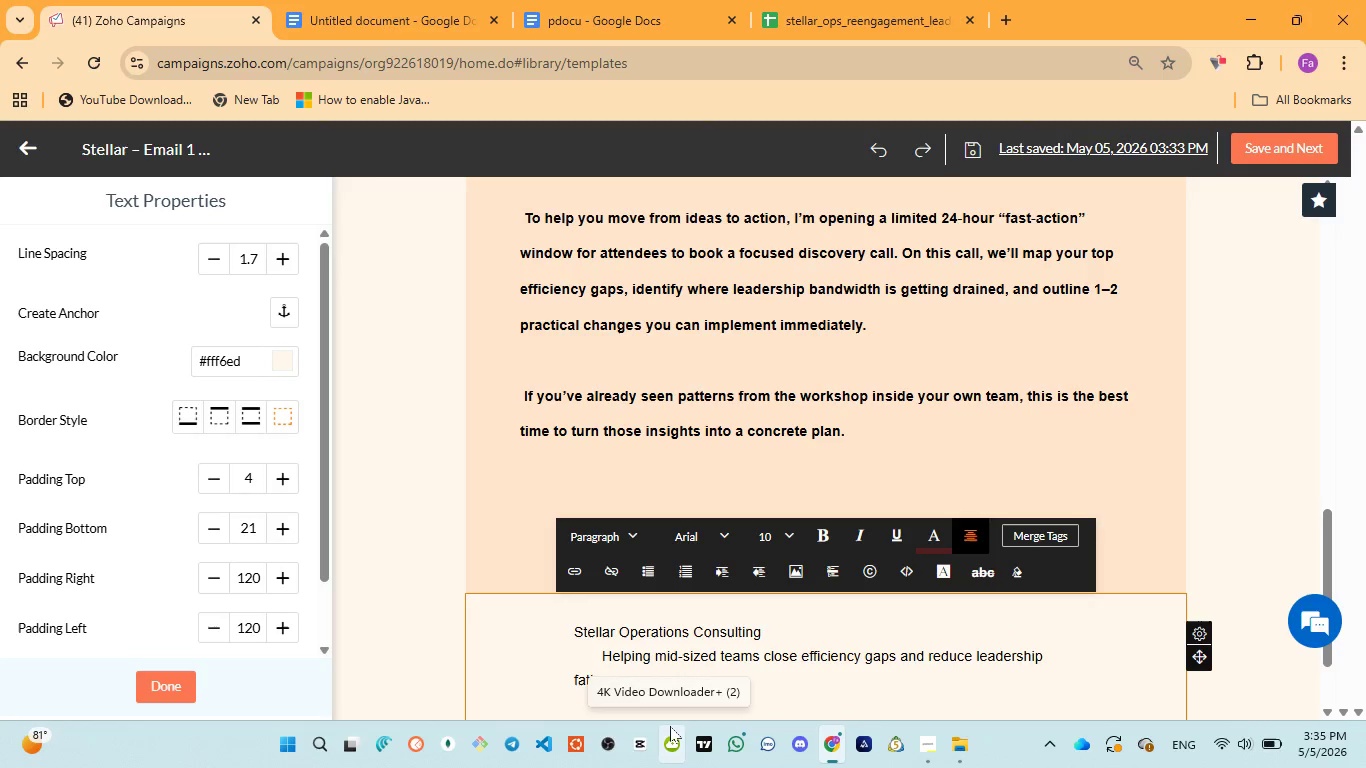 
key(Backslash)
 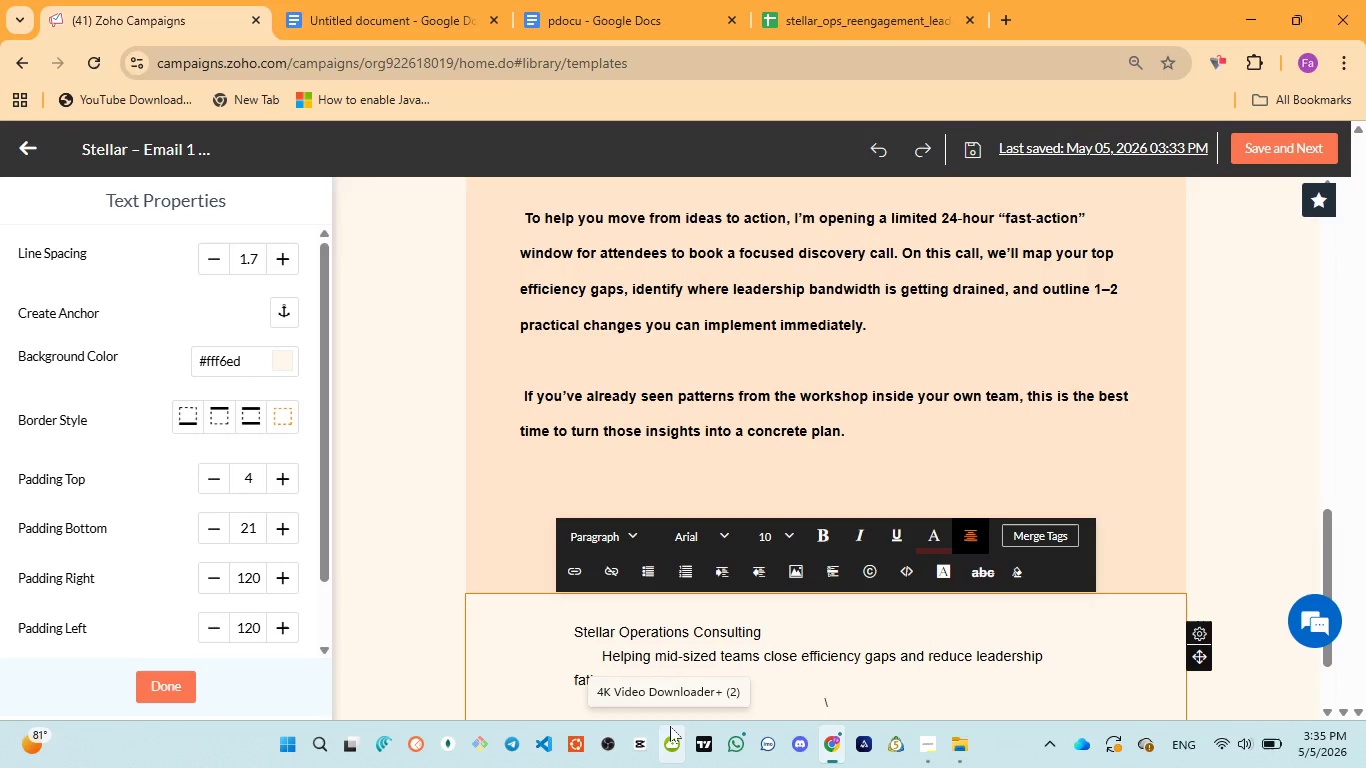 
key(Backspace)
 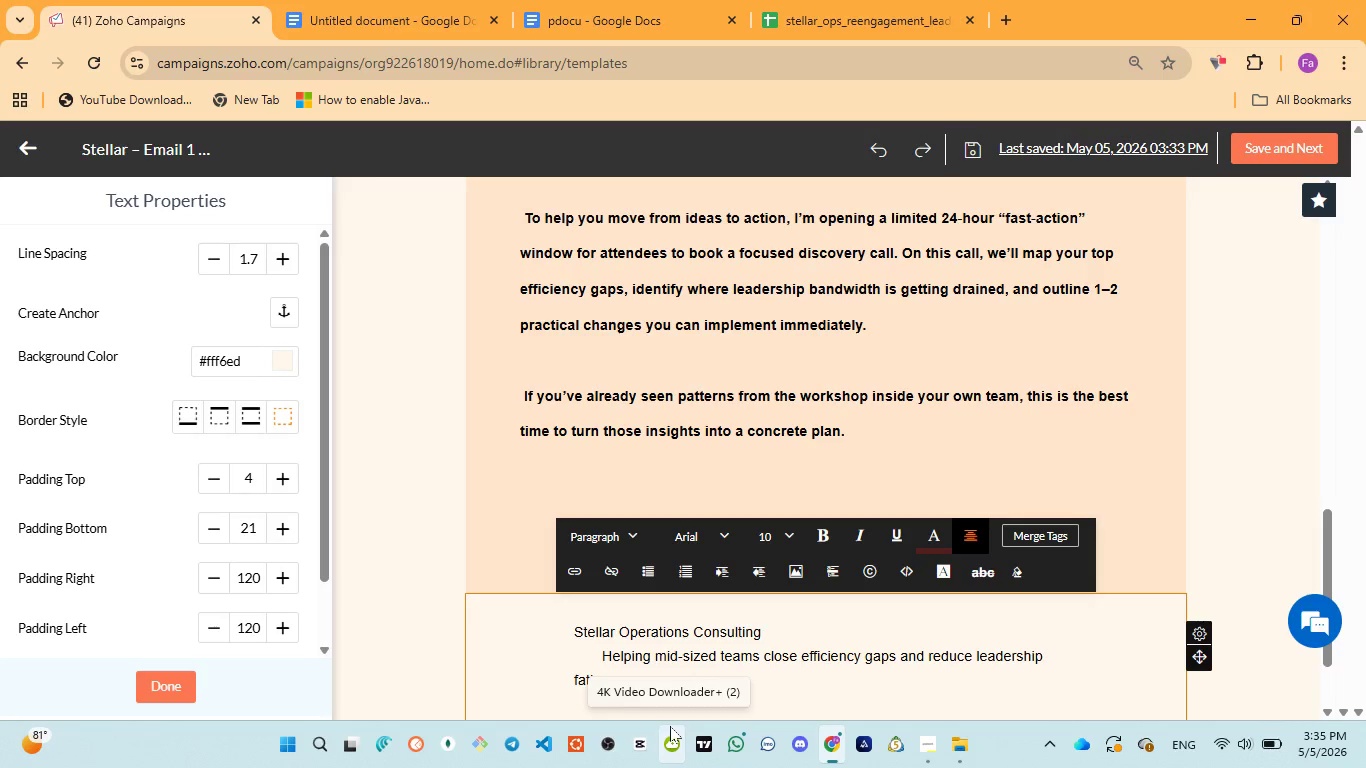 
key(Backspace)
 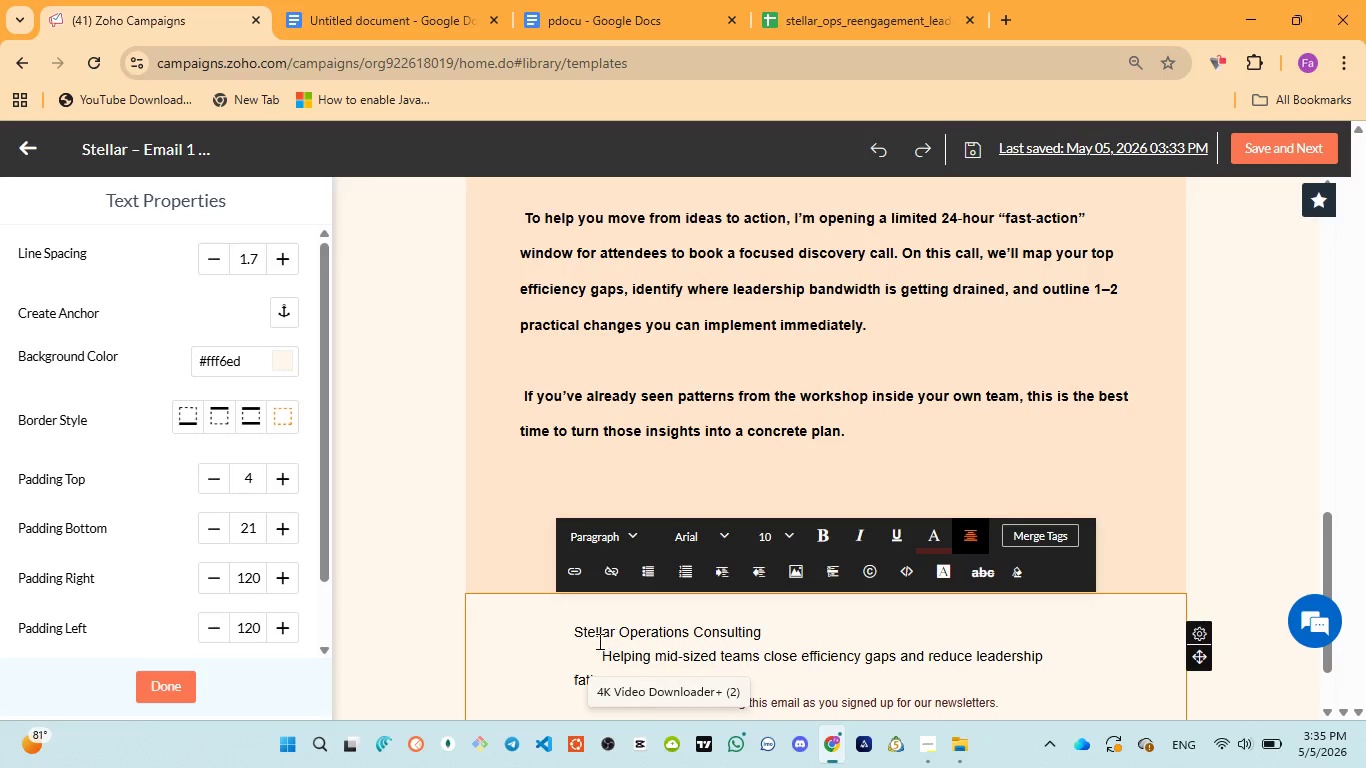 
left_click([594, 641])
 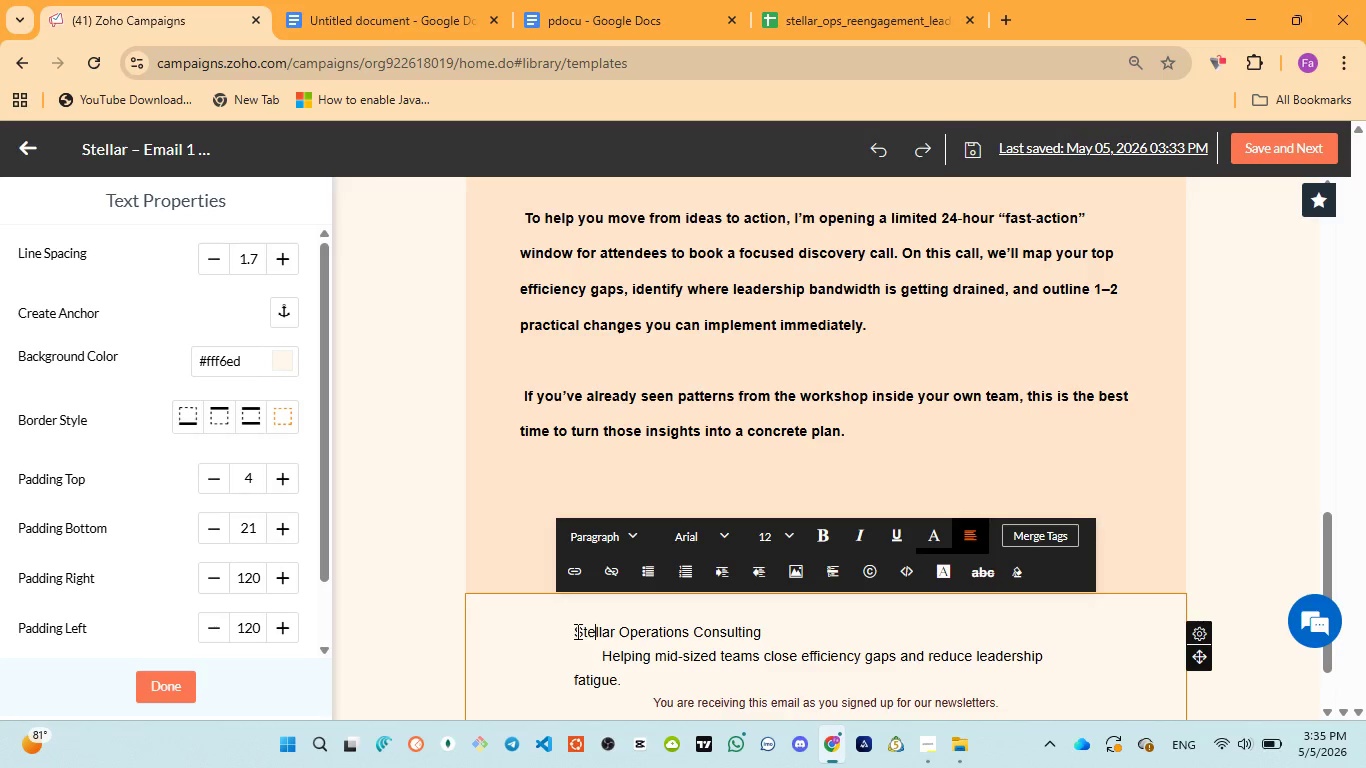 
left_click([576, 631])
 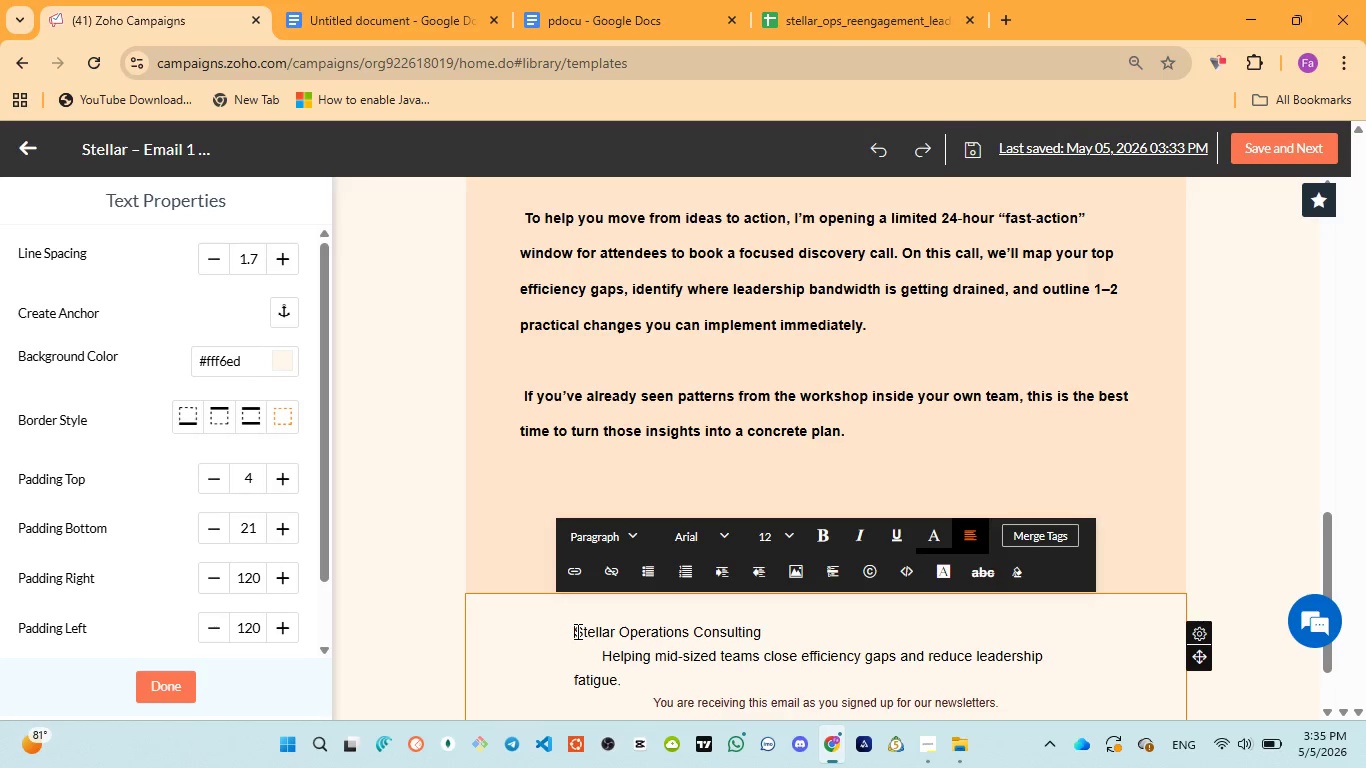 
key(Space)
 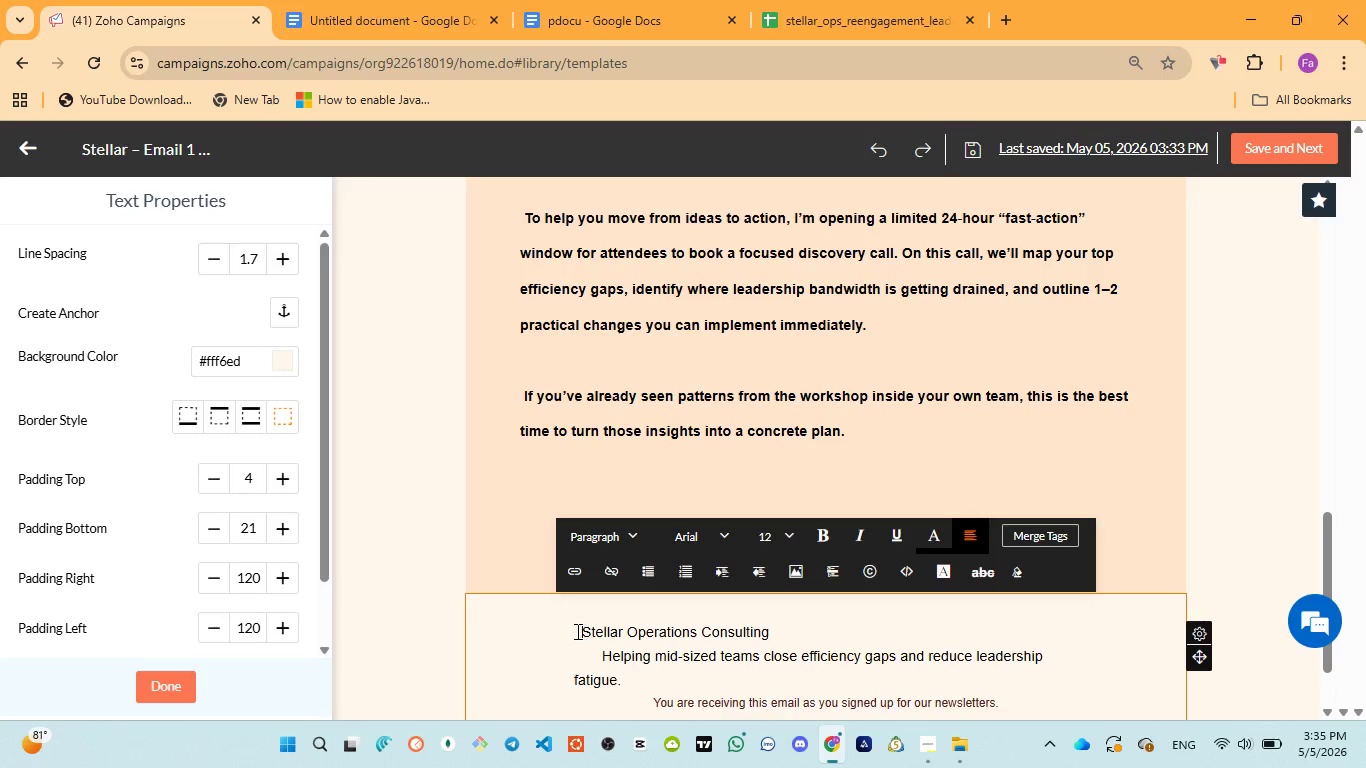 
key(Space)
 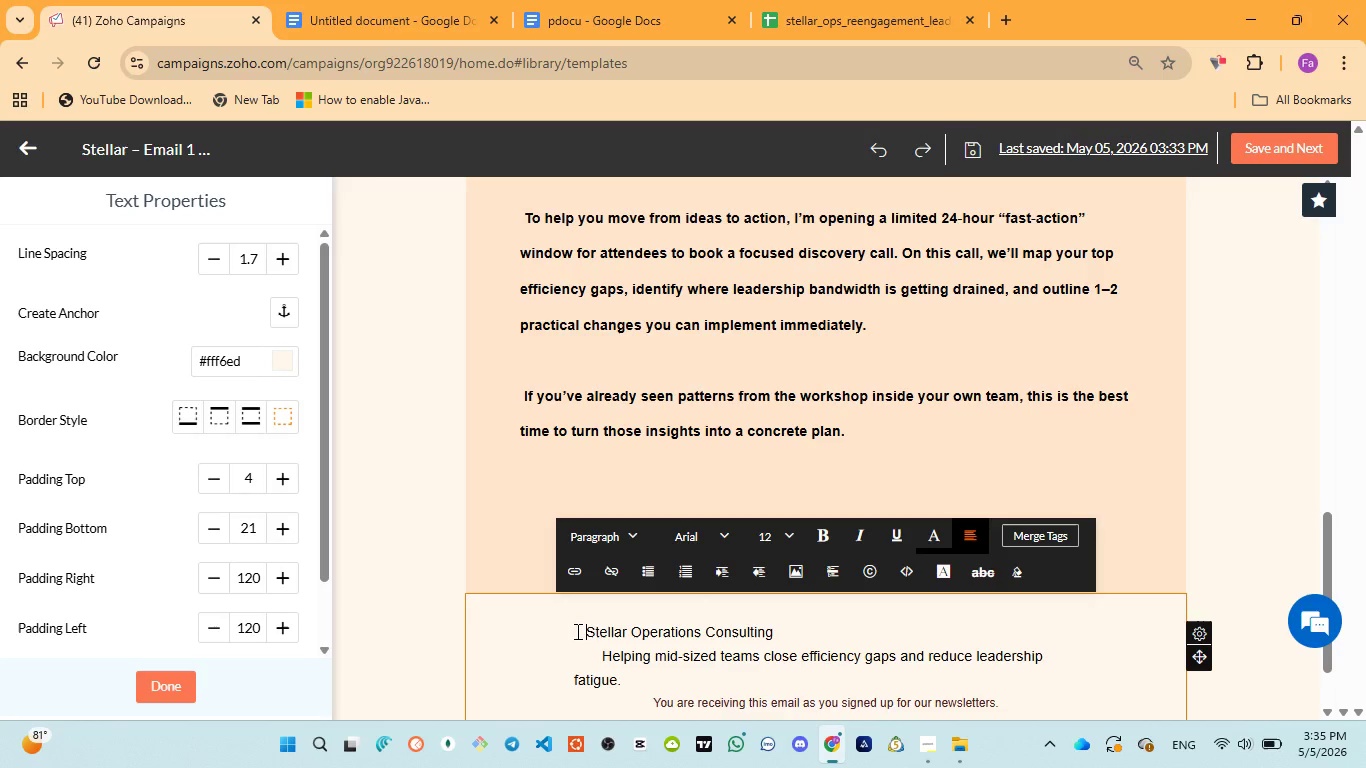 
key(Space)
 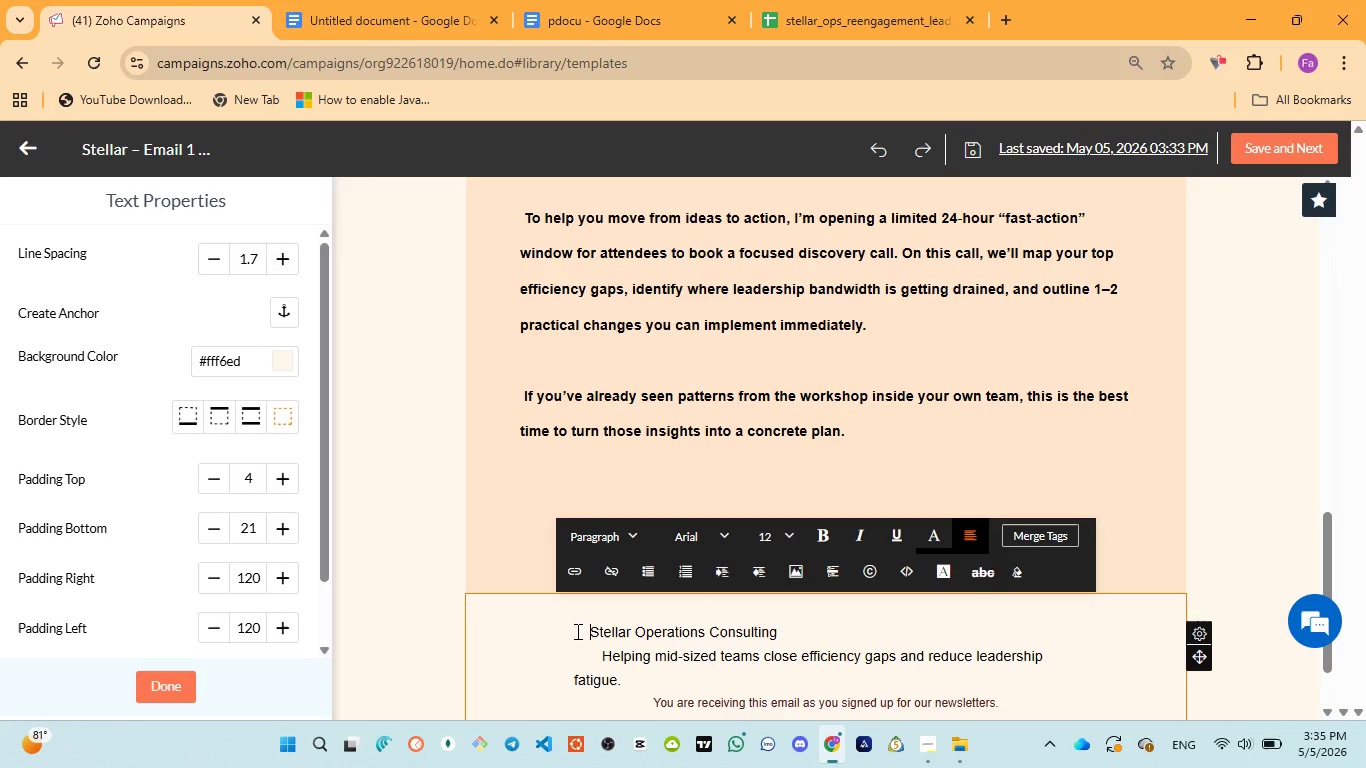 
key(Space)
 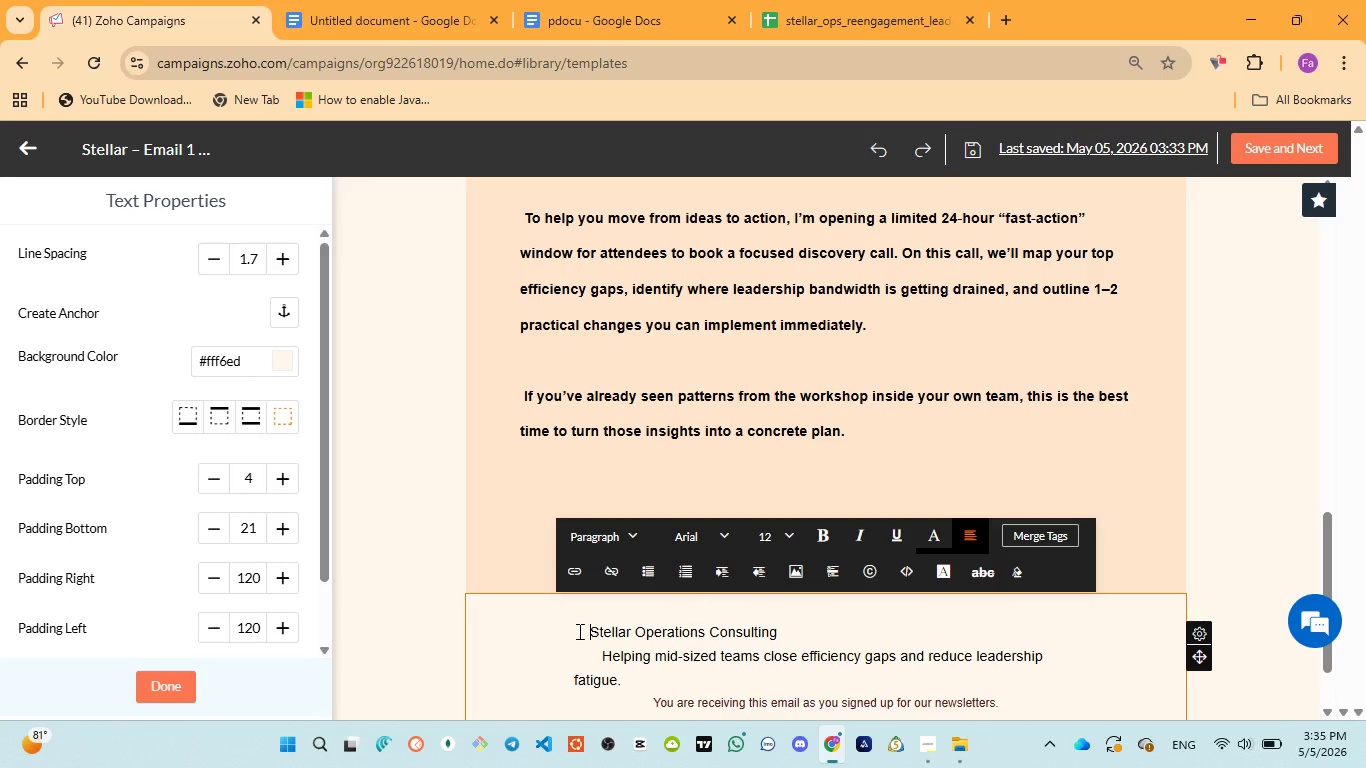 
key(Space)
 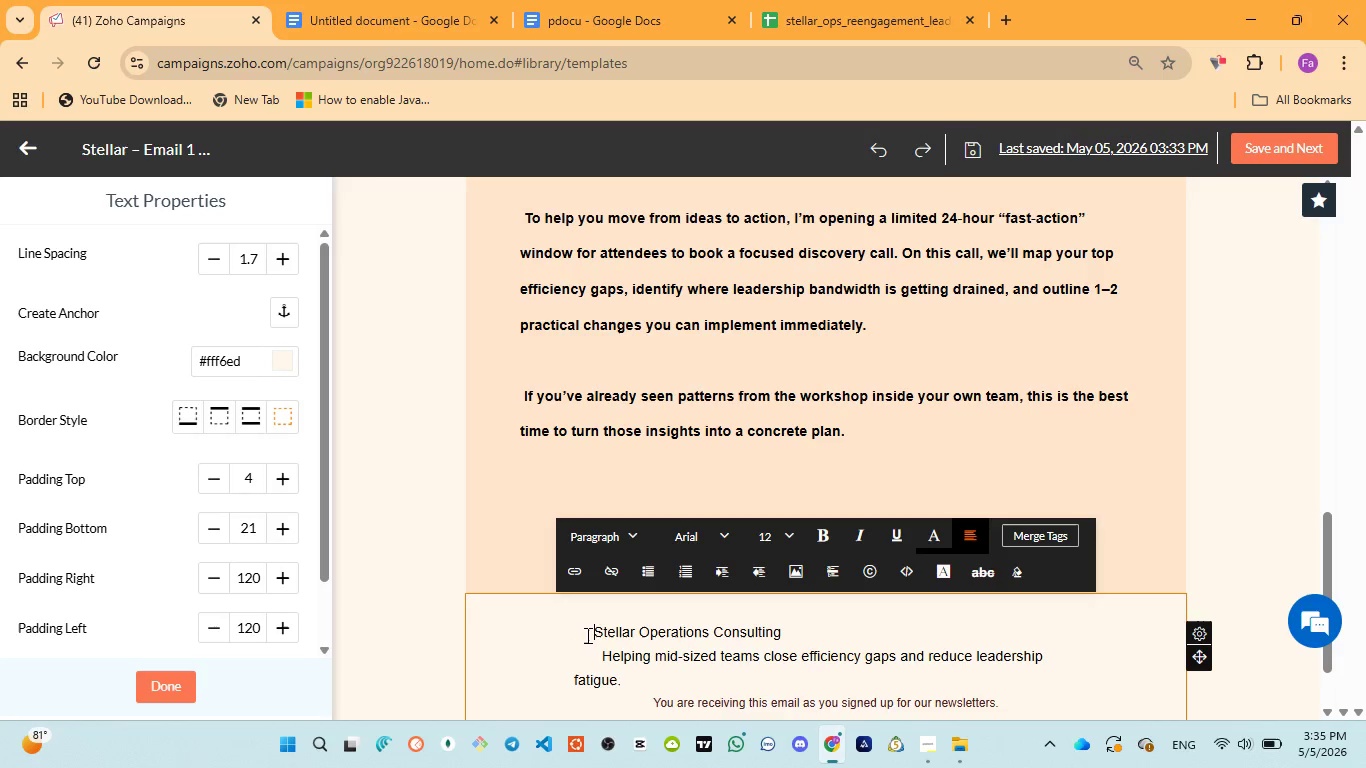 
key(Space)
 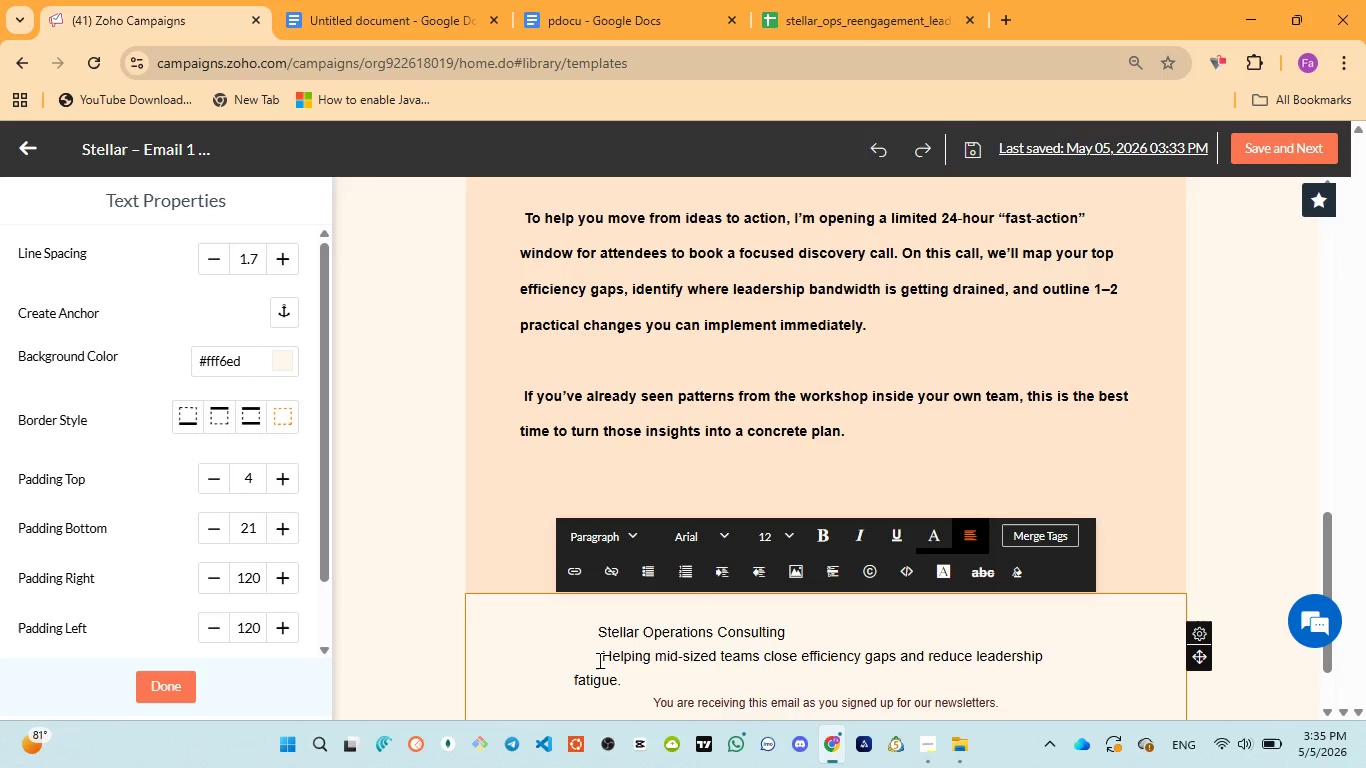 
left_click([597, 659])
 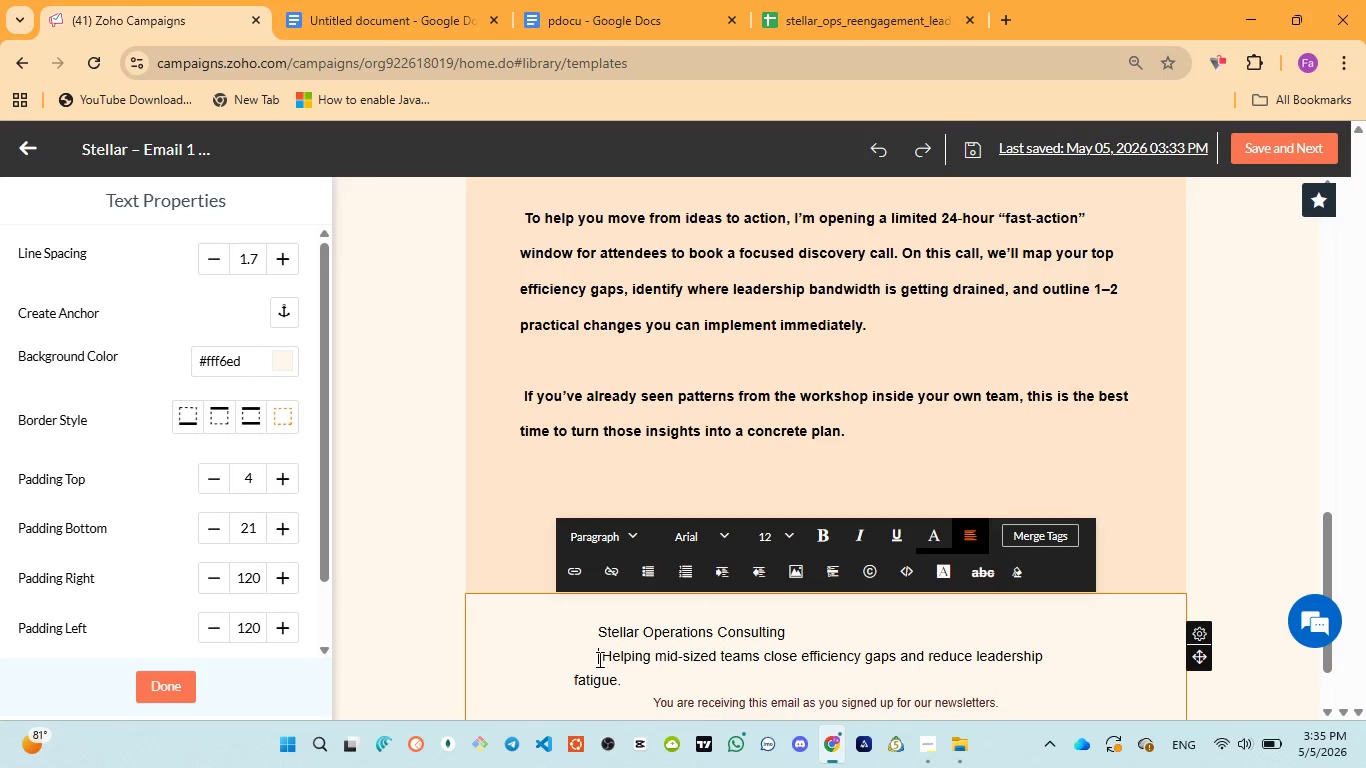 
key(Space)
 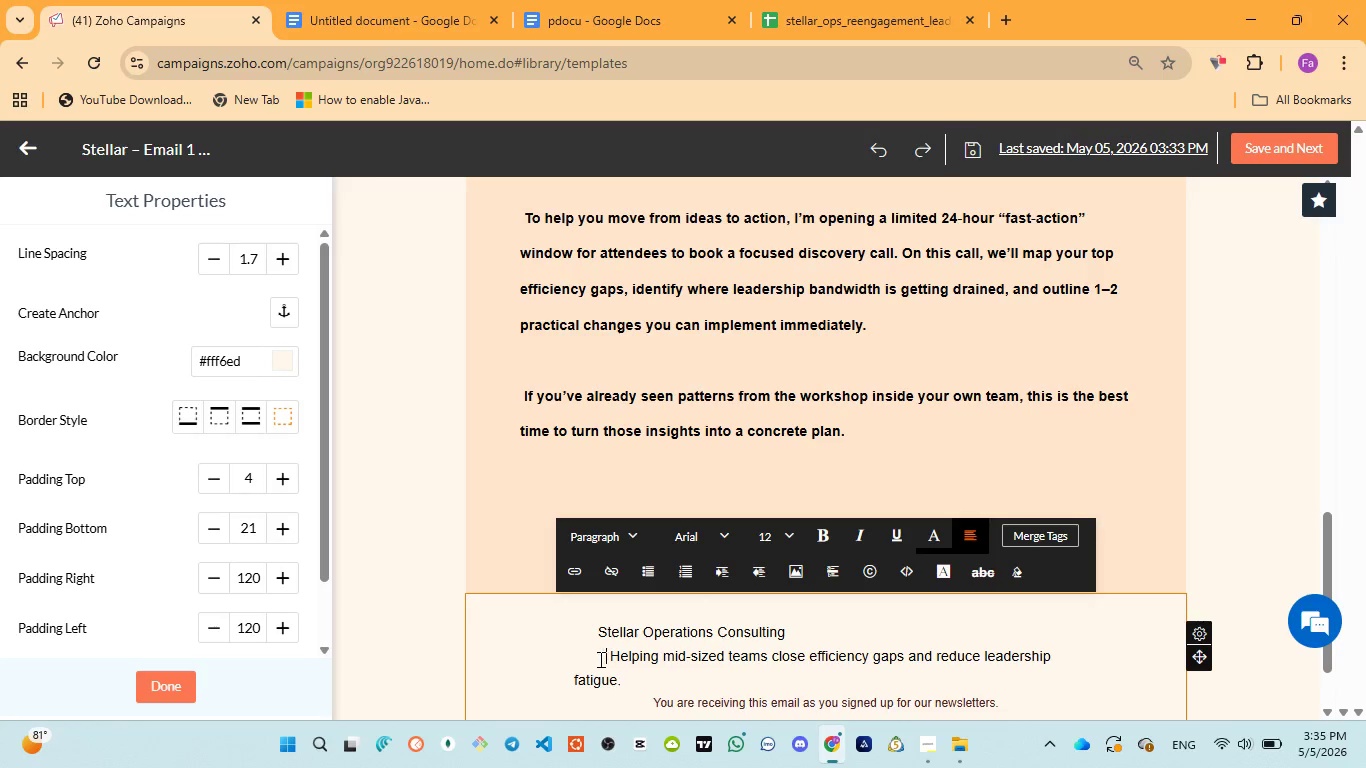 
key(Space)
 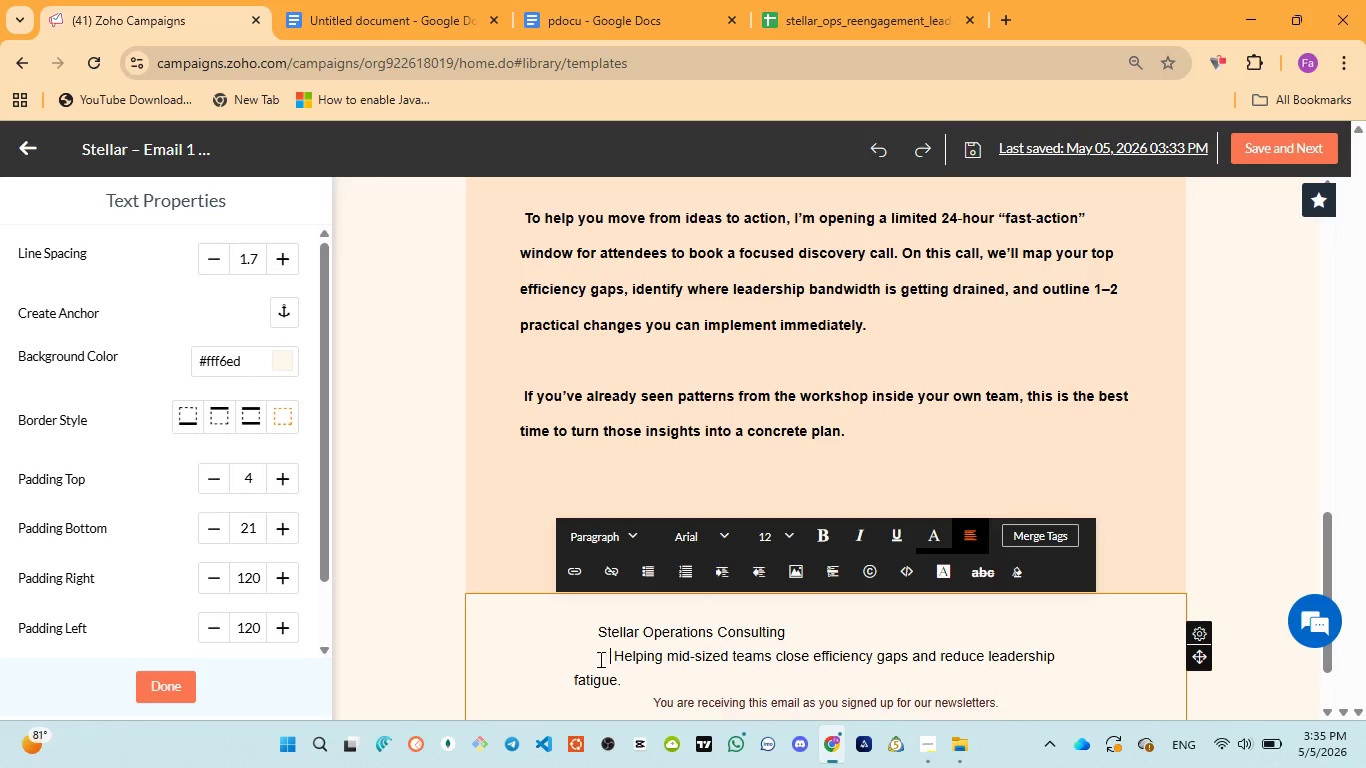 
key(Space)
 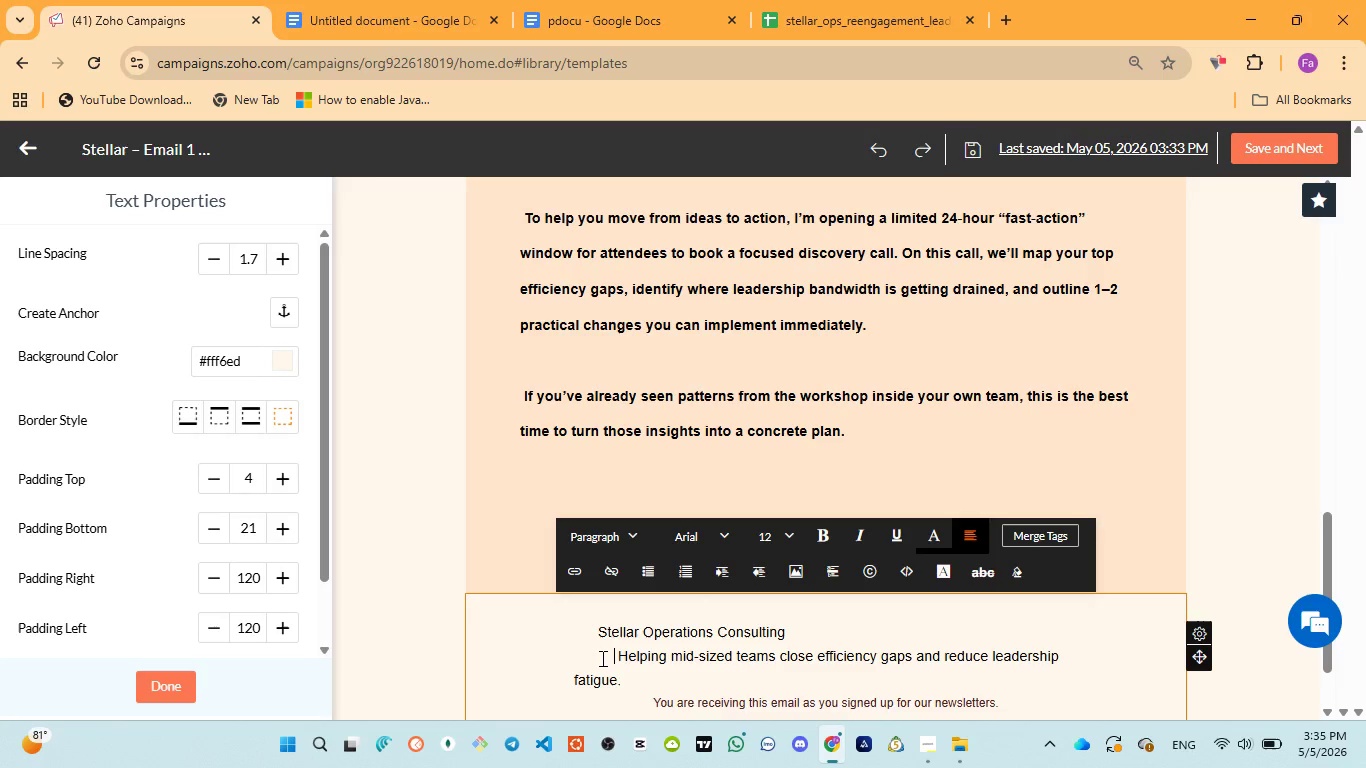 
key(Space)
 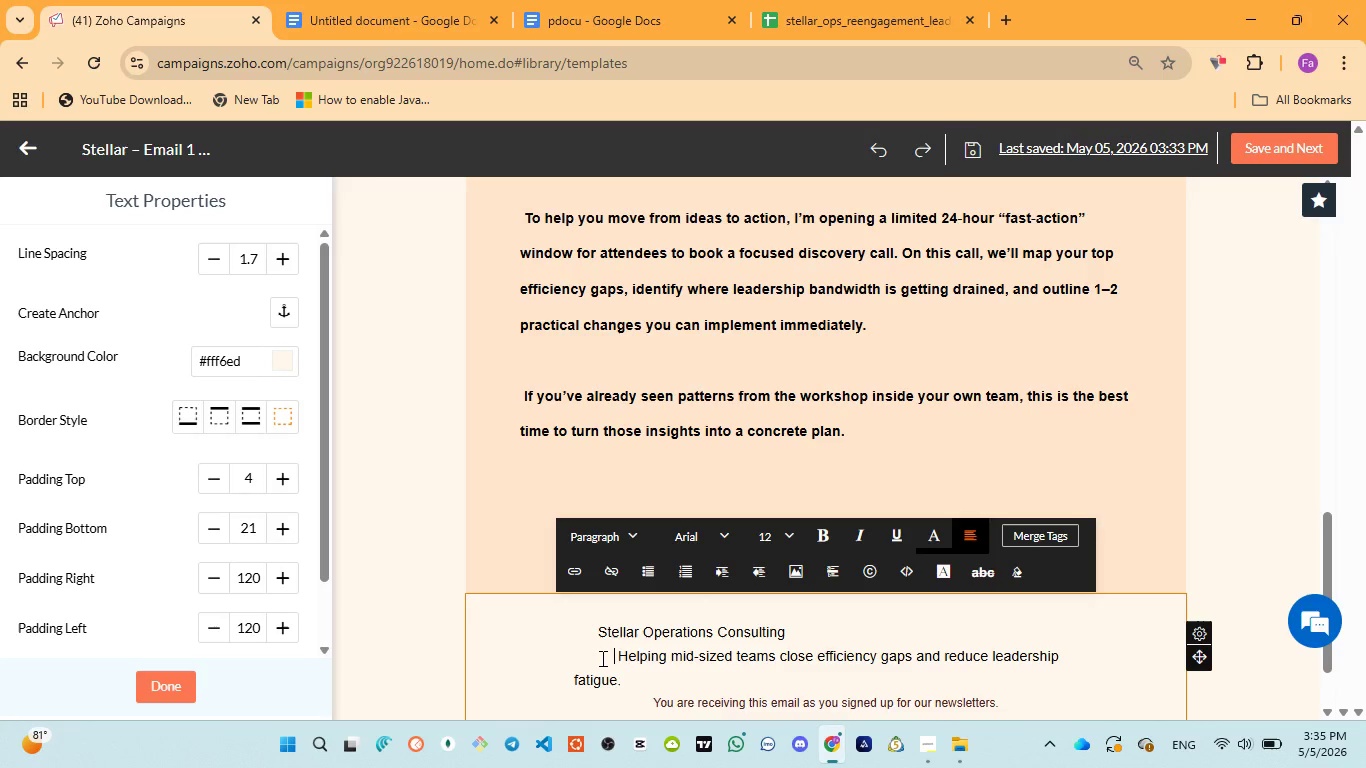 
key(Space)
 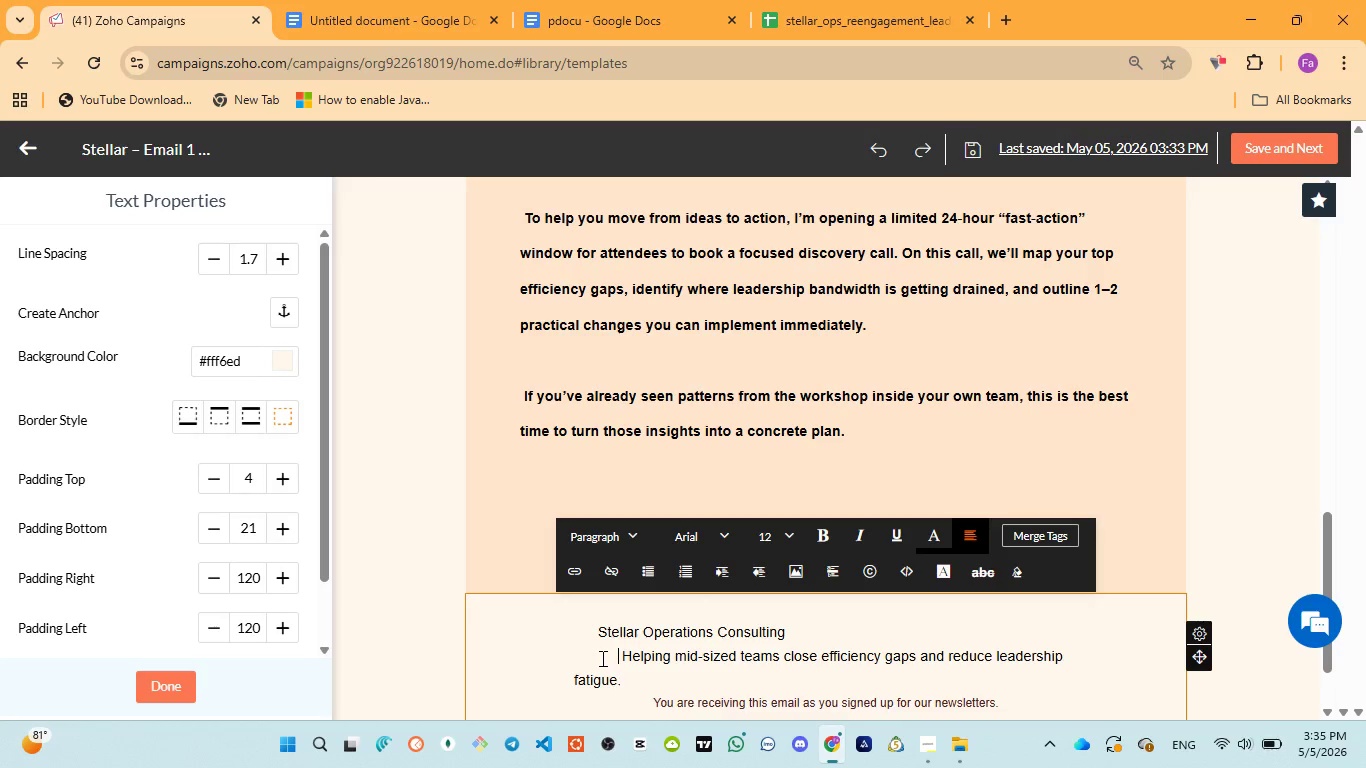 
key(Space)
 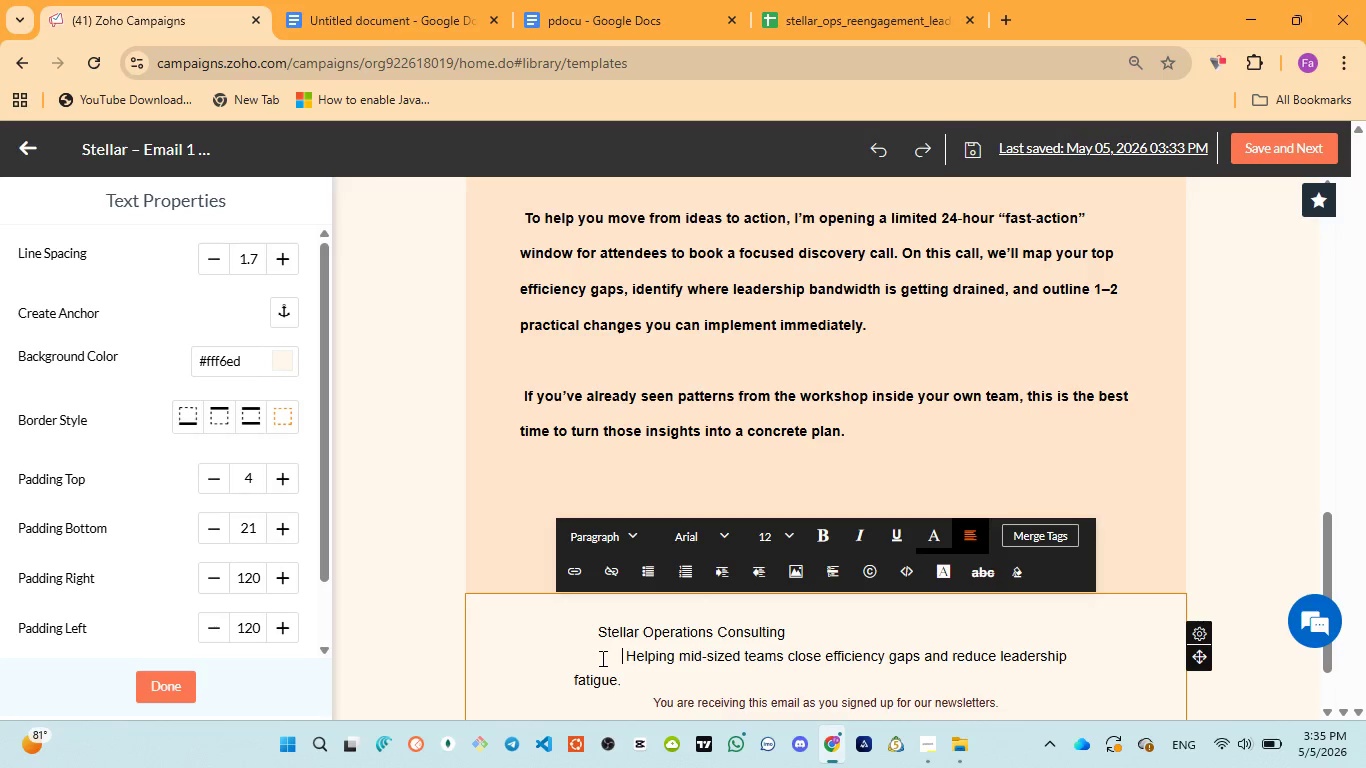 
key(Space)
 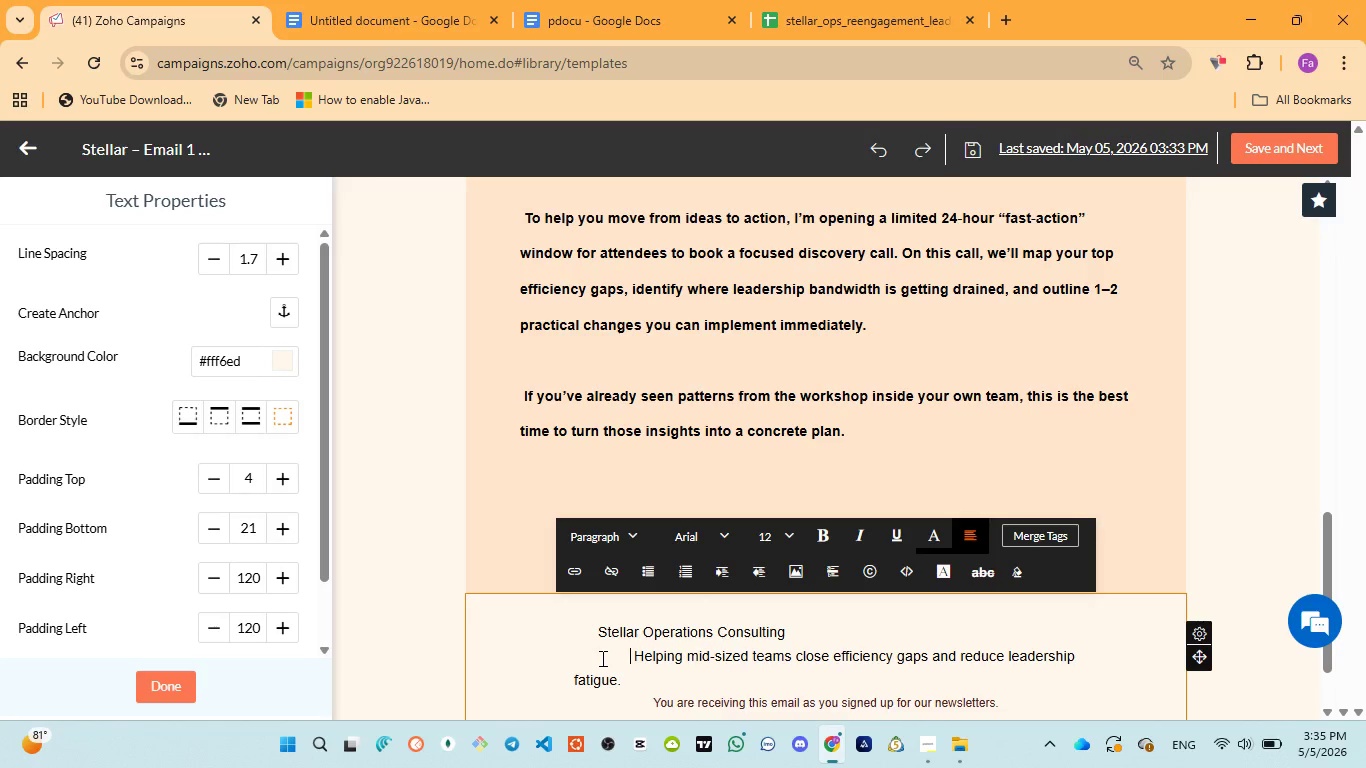 
key(Space)
 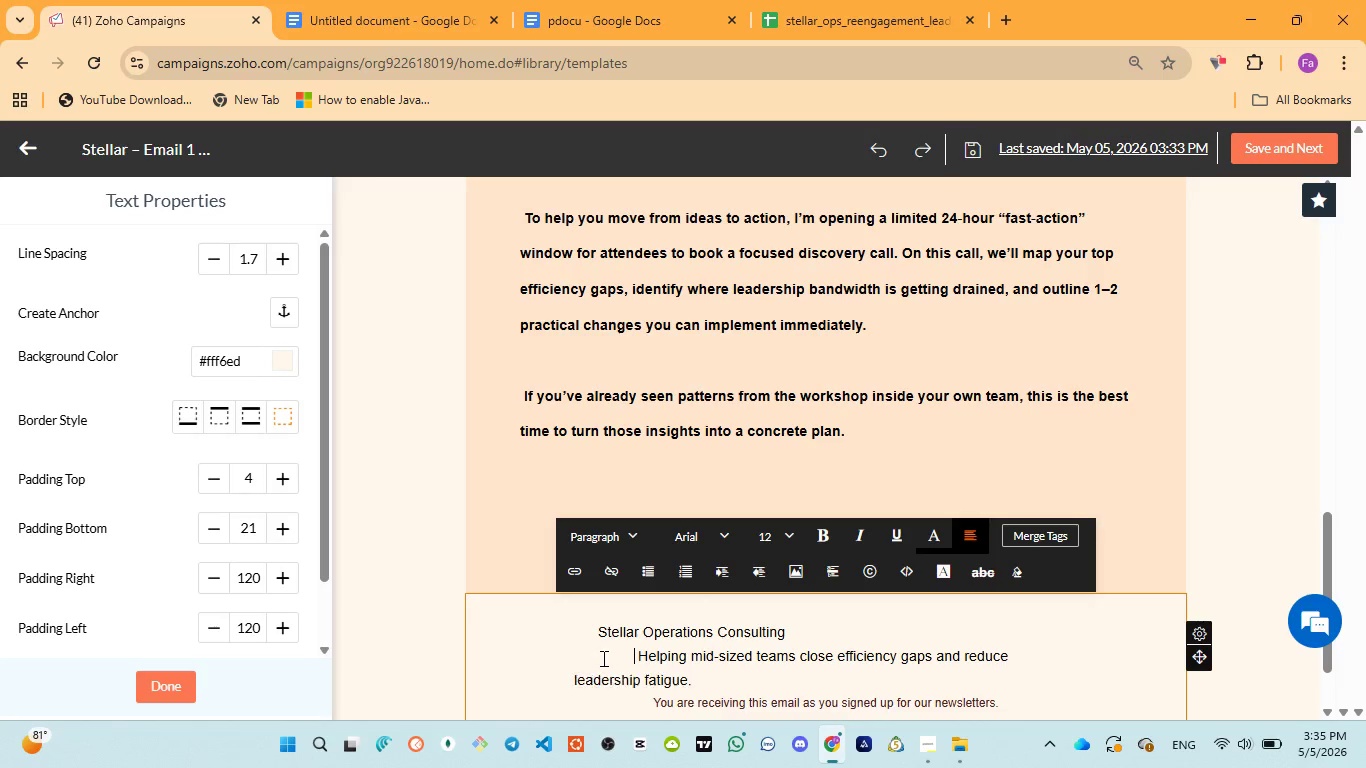 
key(Space)
 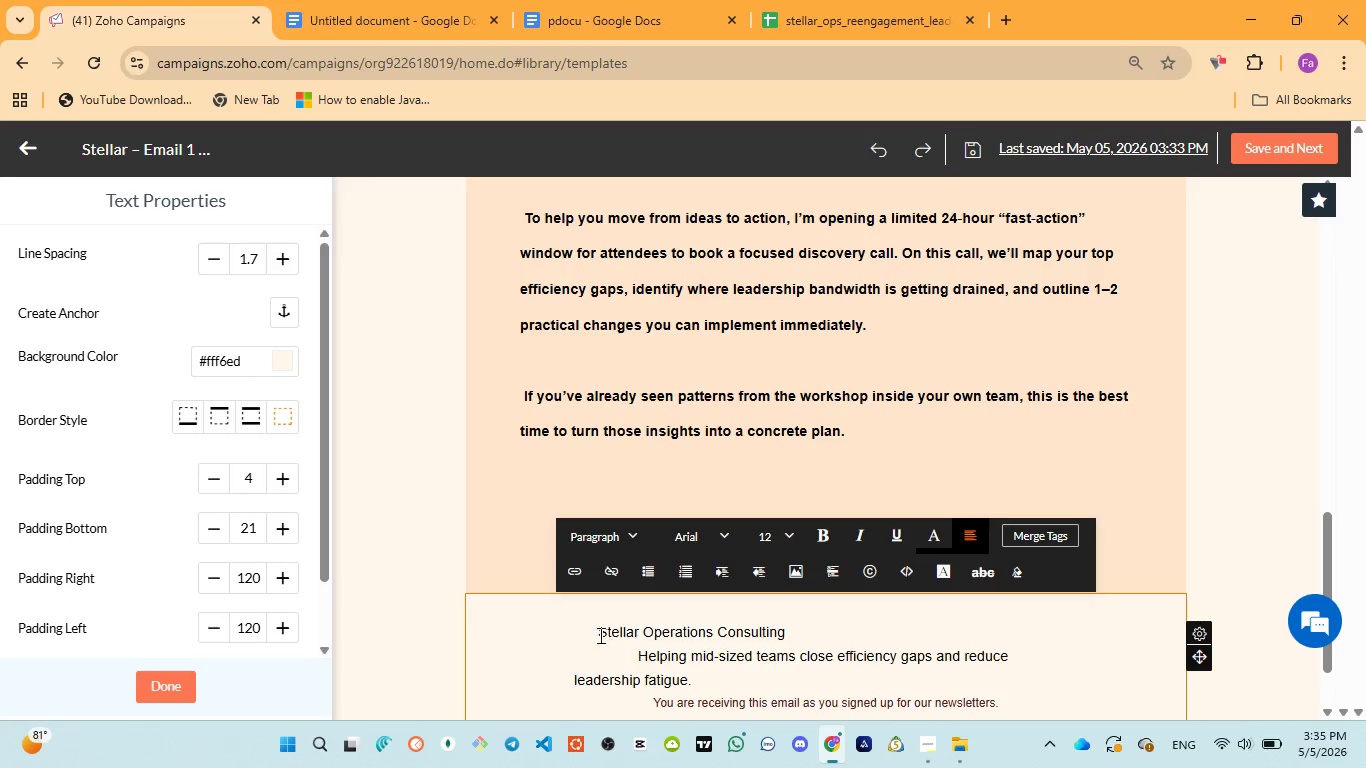 
left_click([598, 634])
 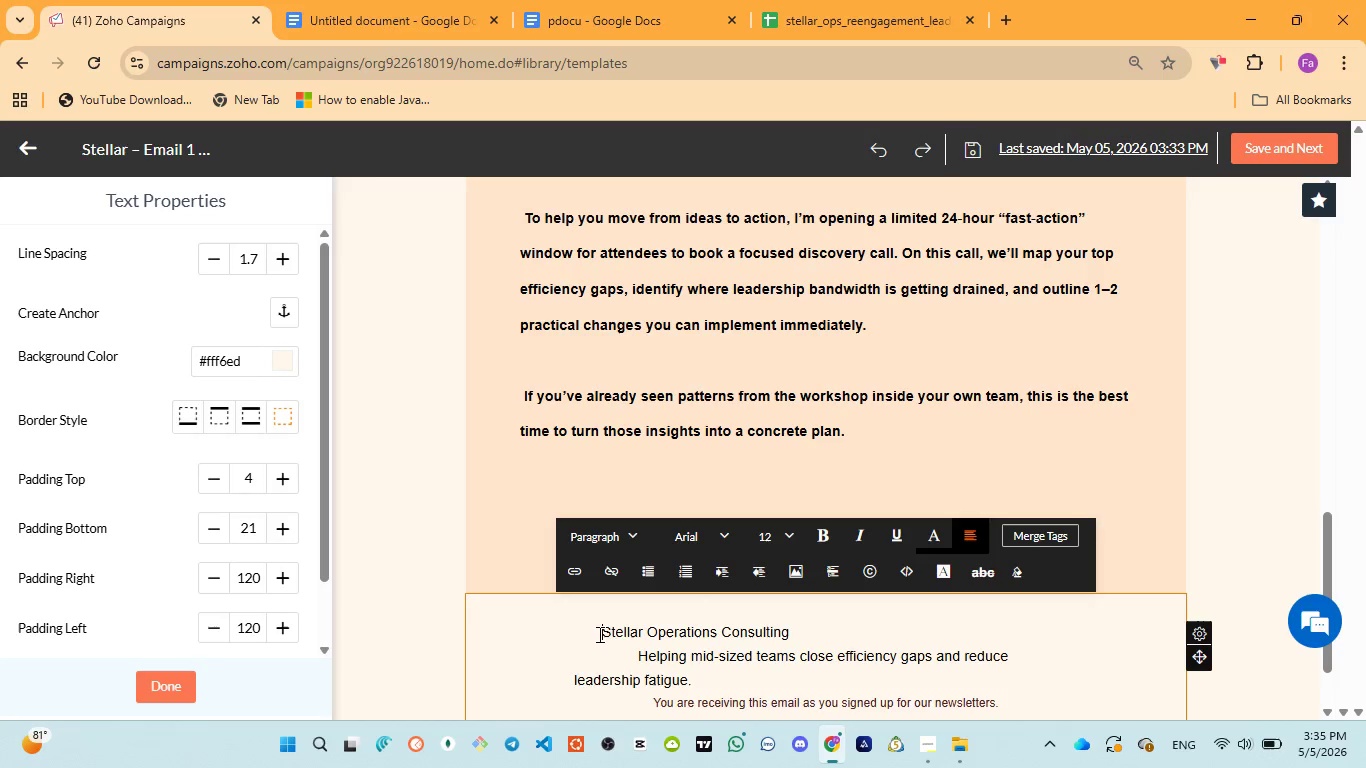 
key(Space)
 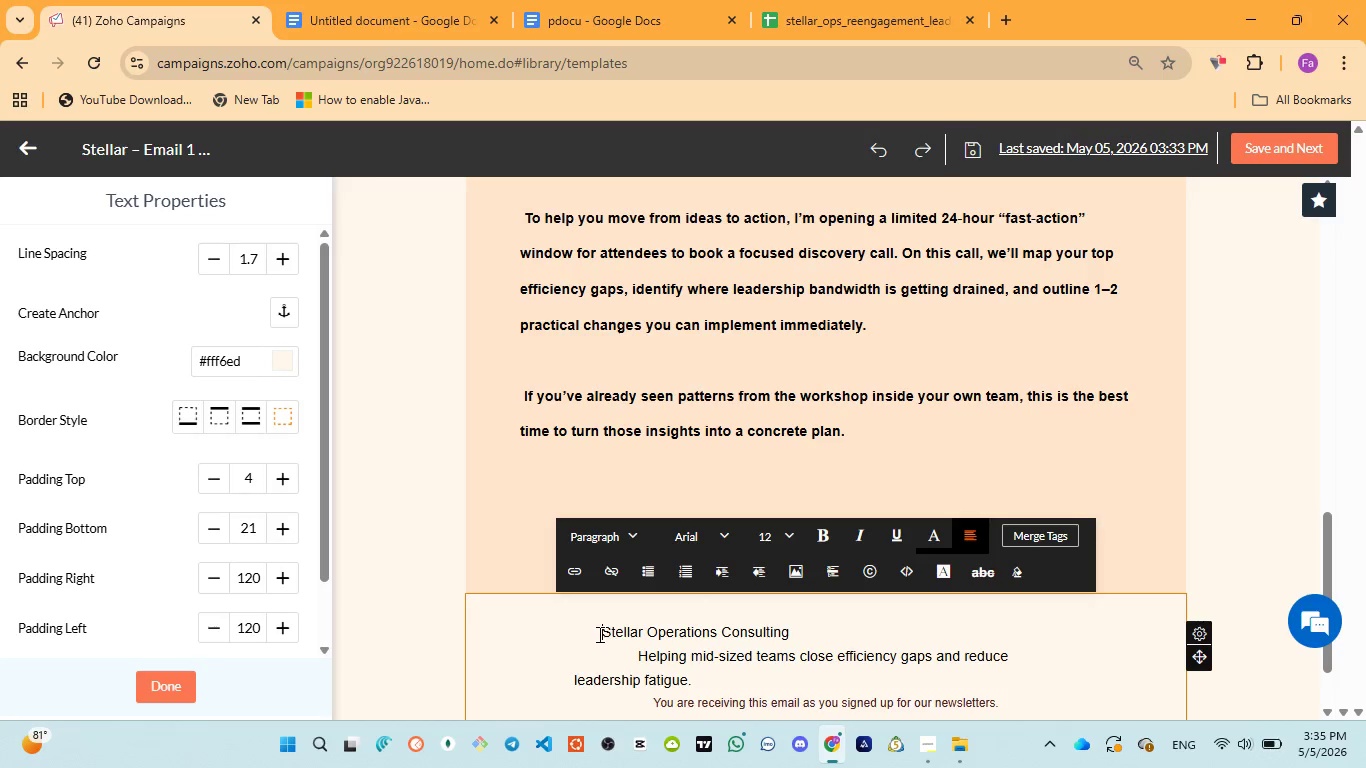 
key(Space)
 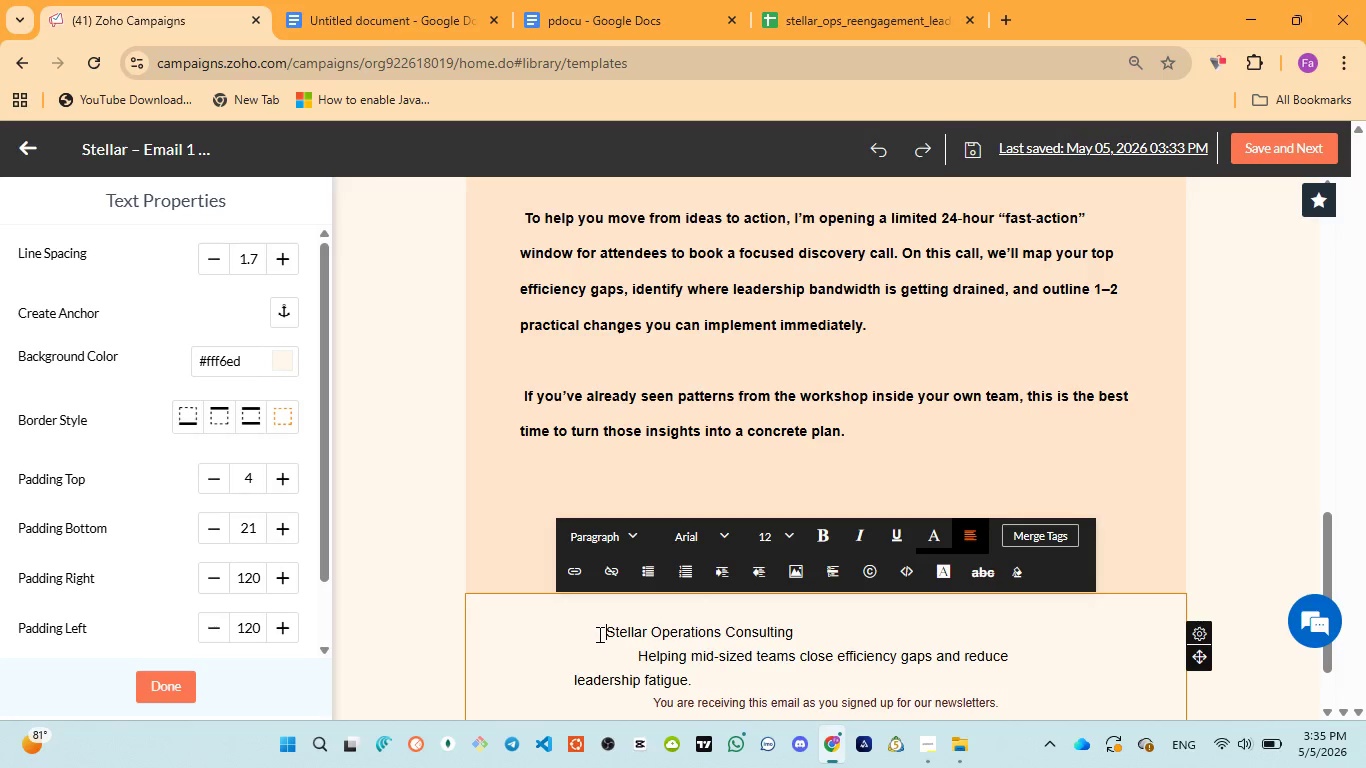 
key(Space)
 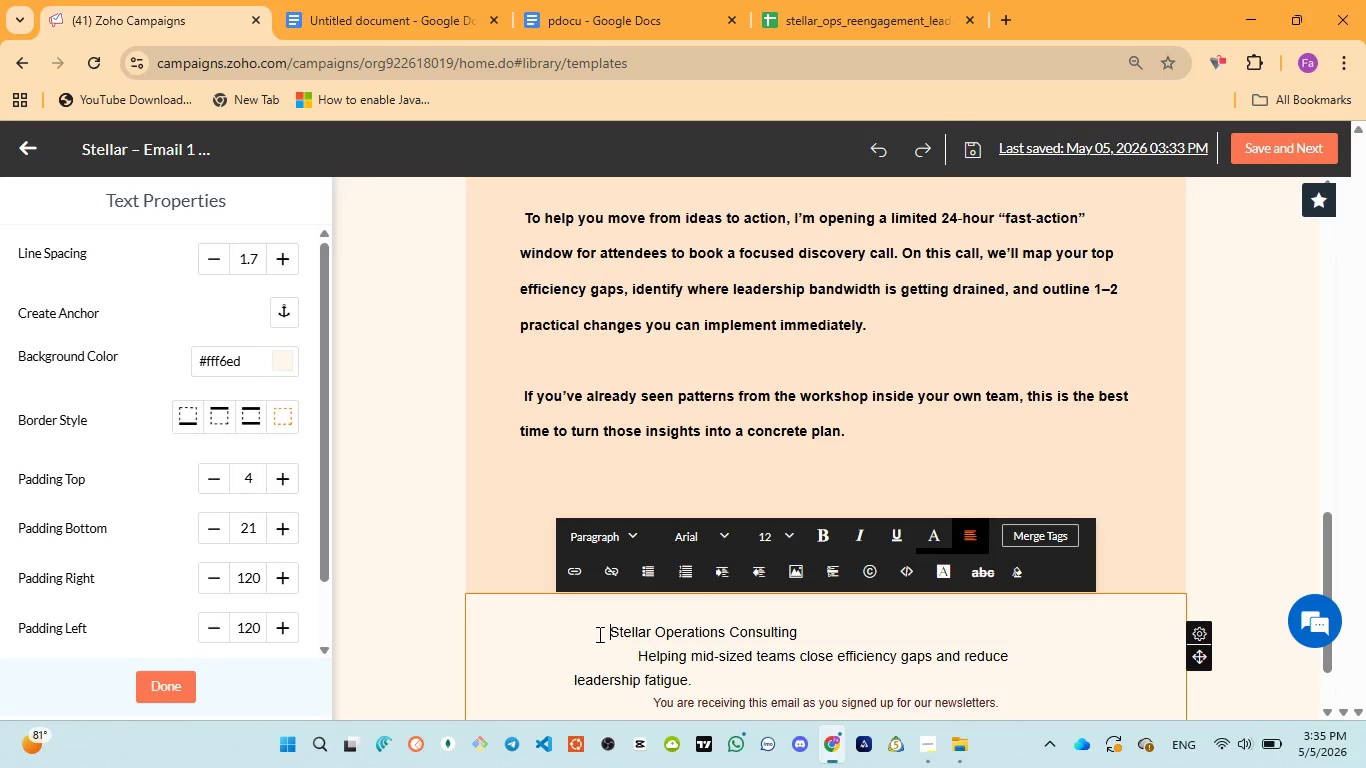 
key(Space)
 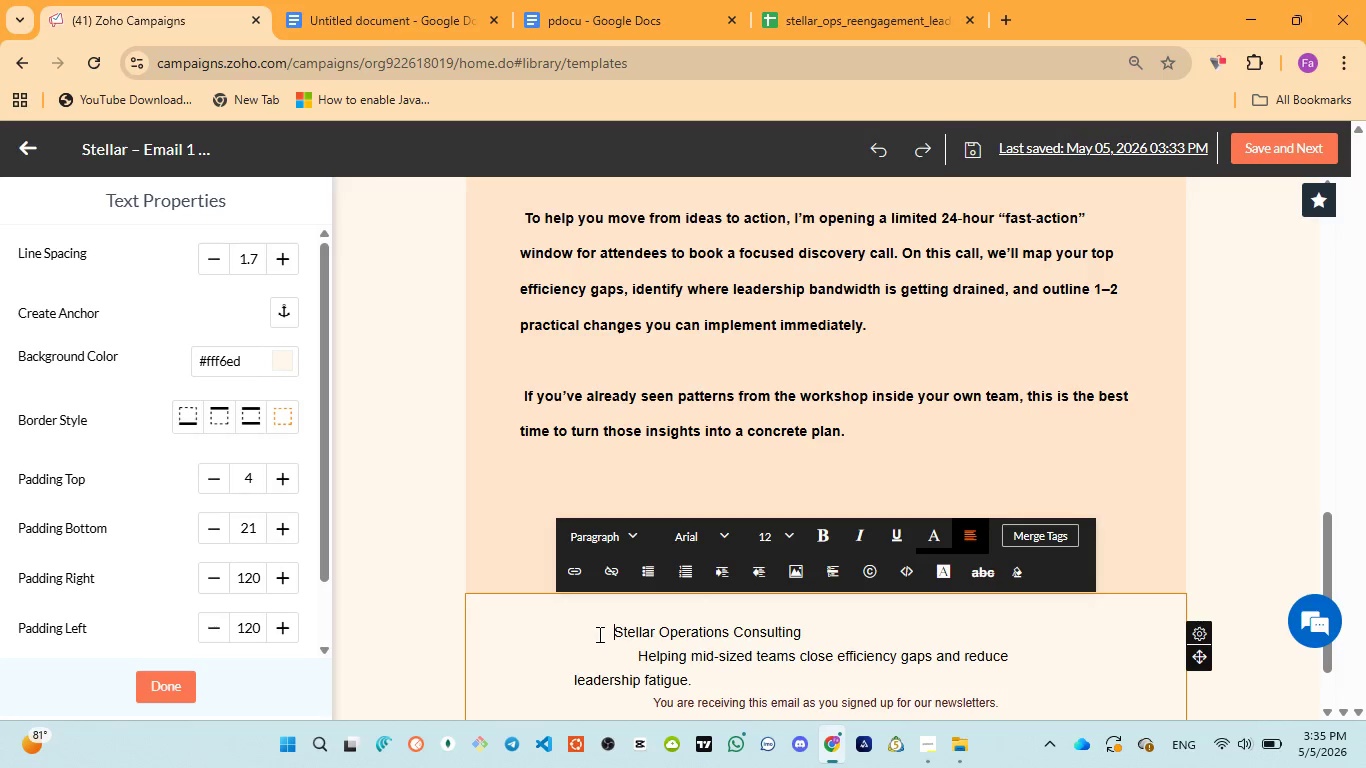 
key(Space)
 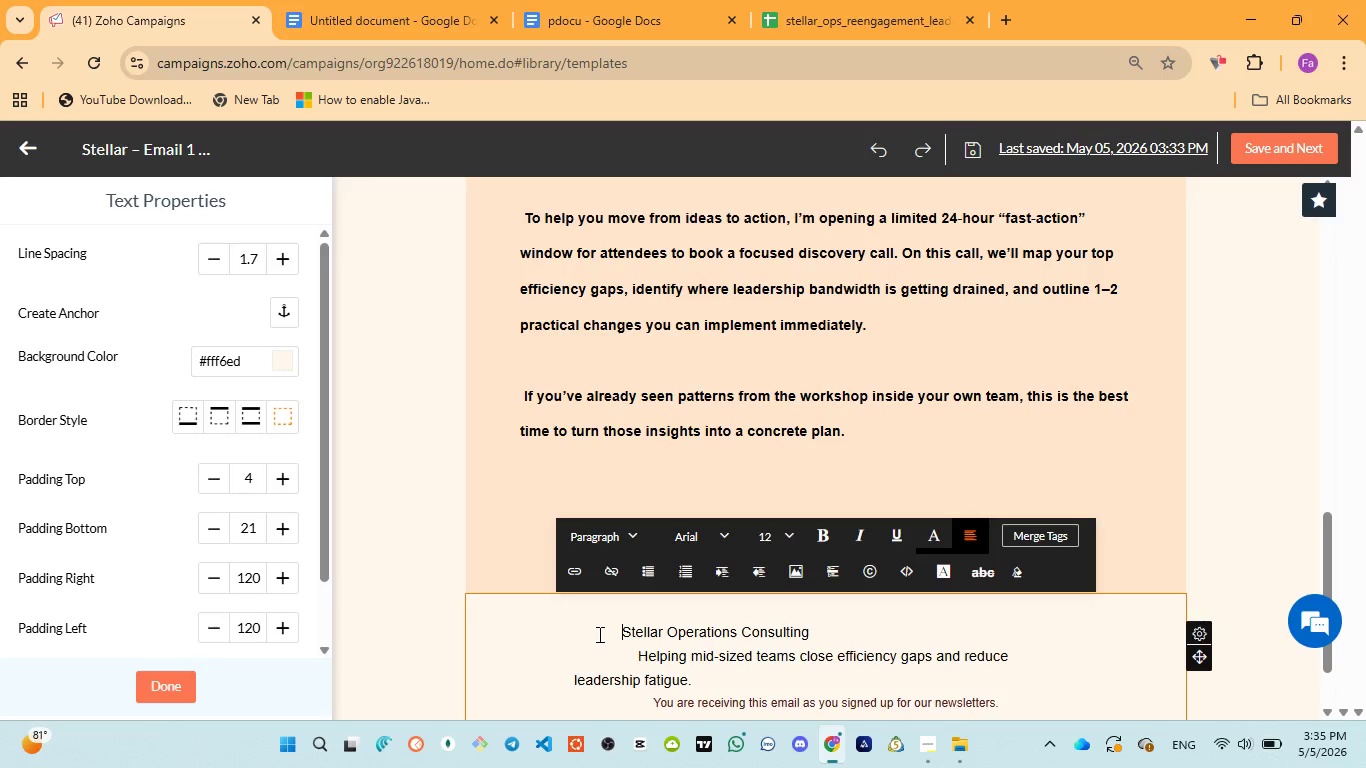 
key(Space)
 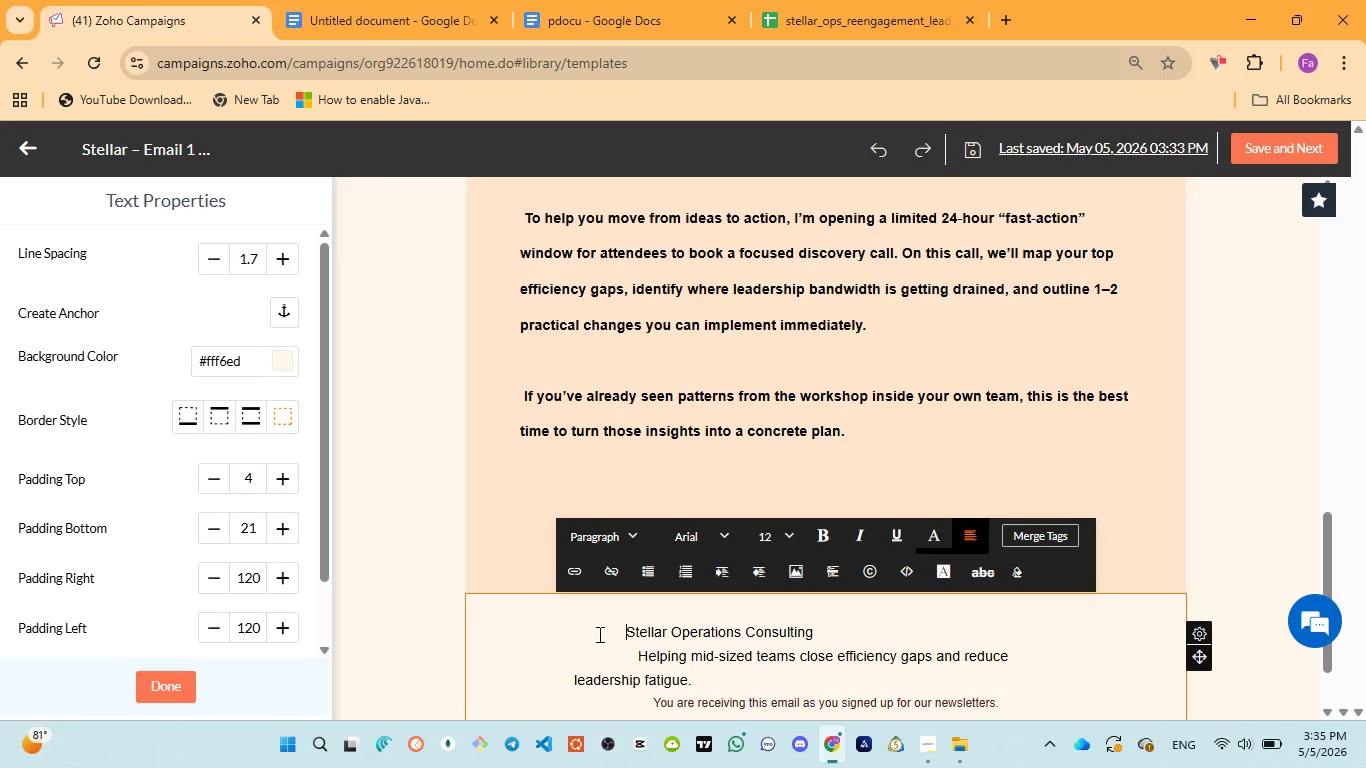 
key(Space)
 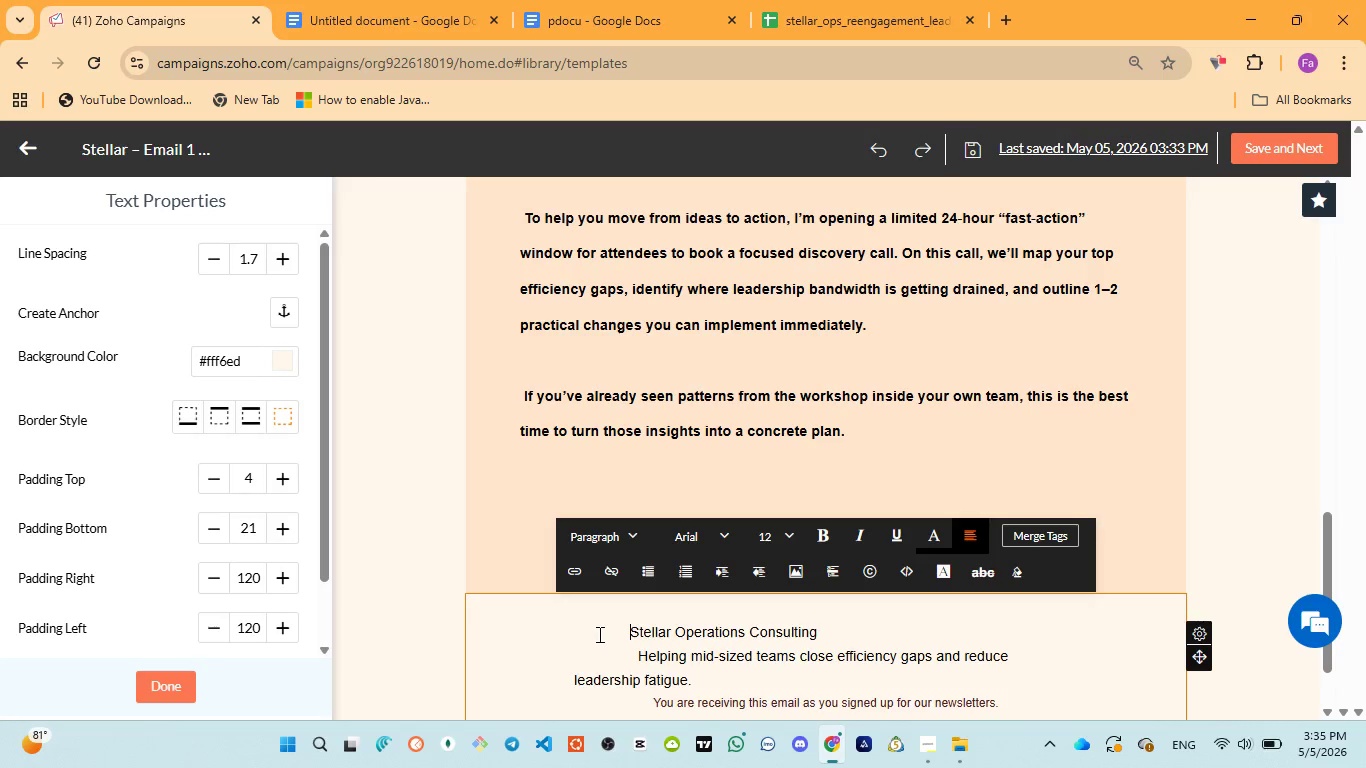 
key(Space)
 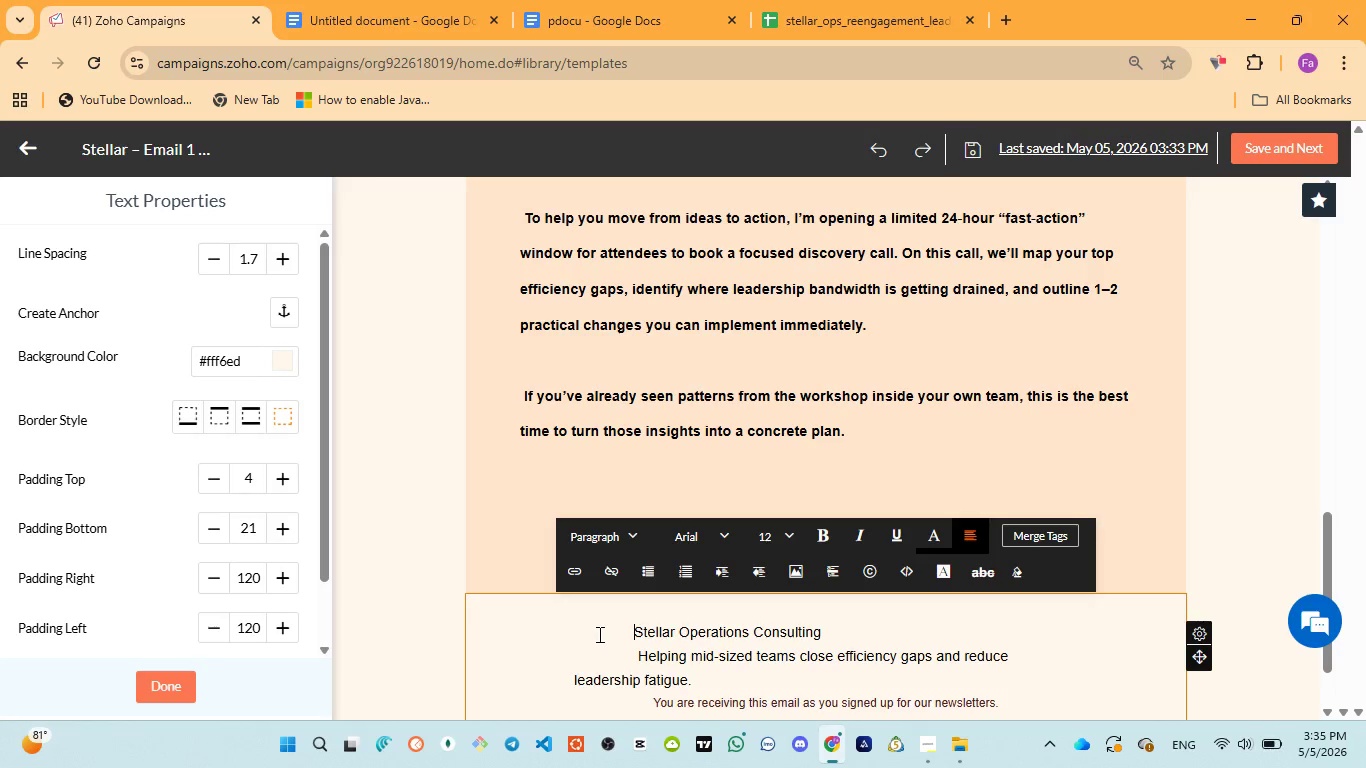 
key(Space)
 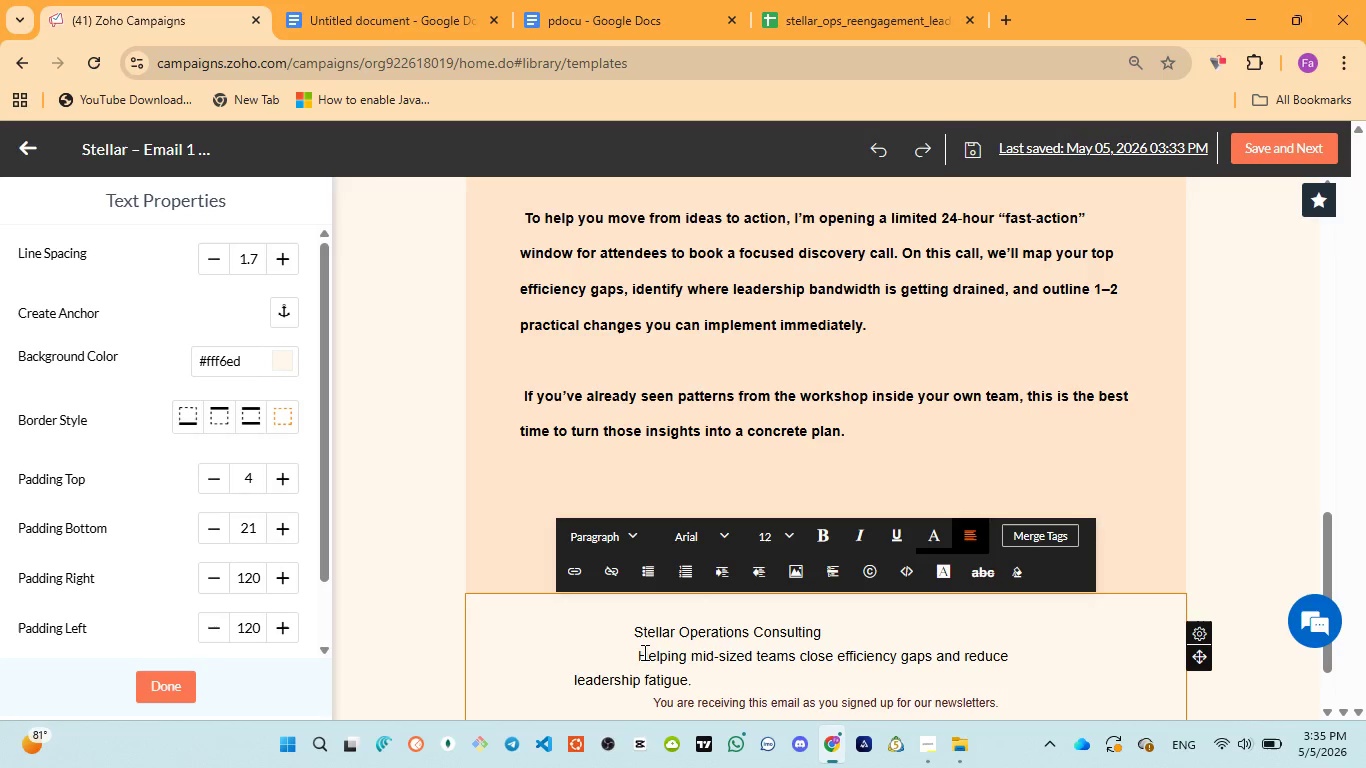 
key(Space)
 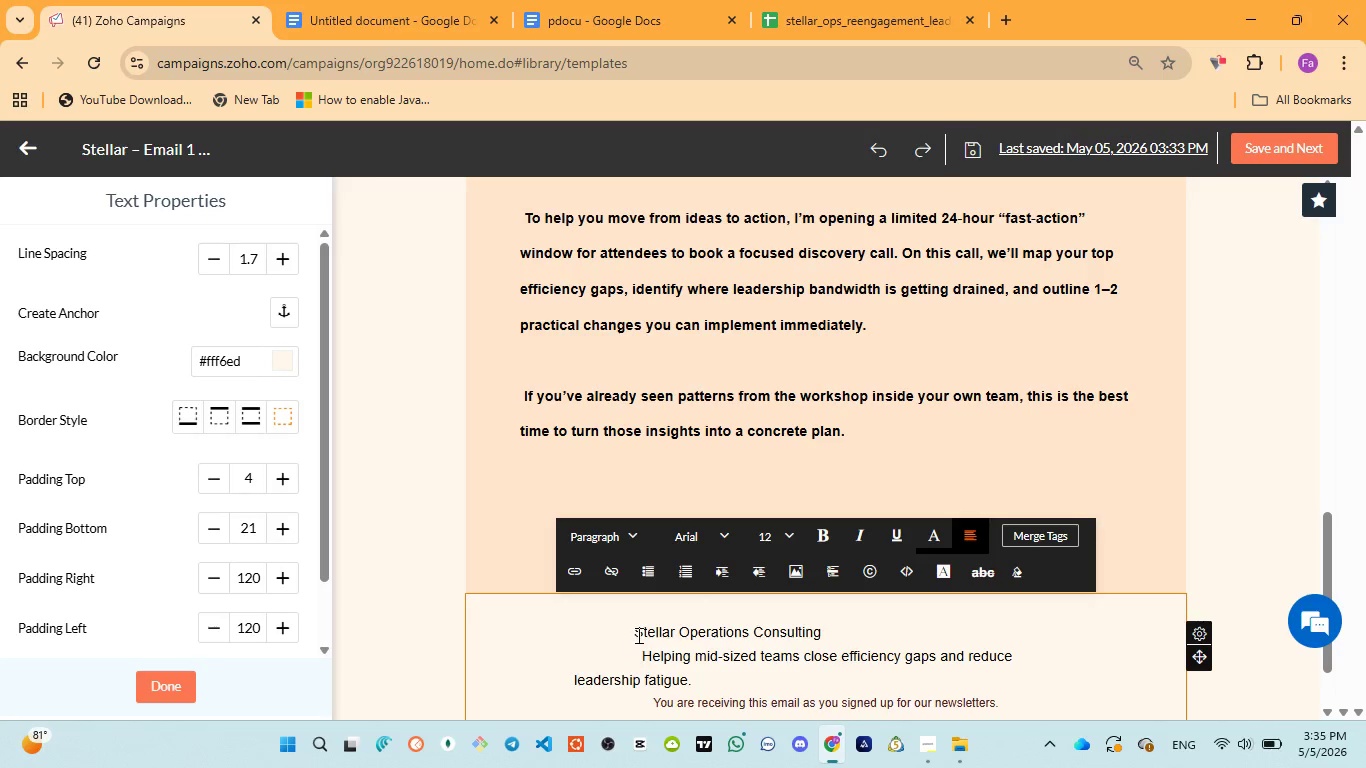 
left_click([643, 632])
 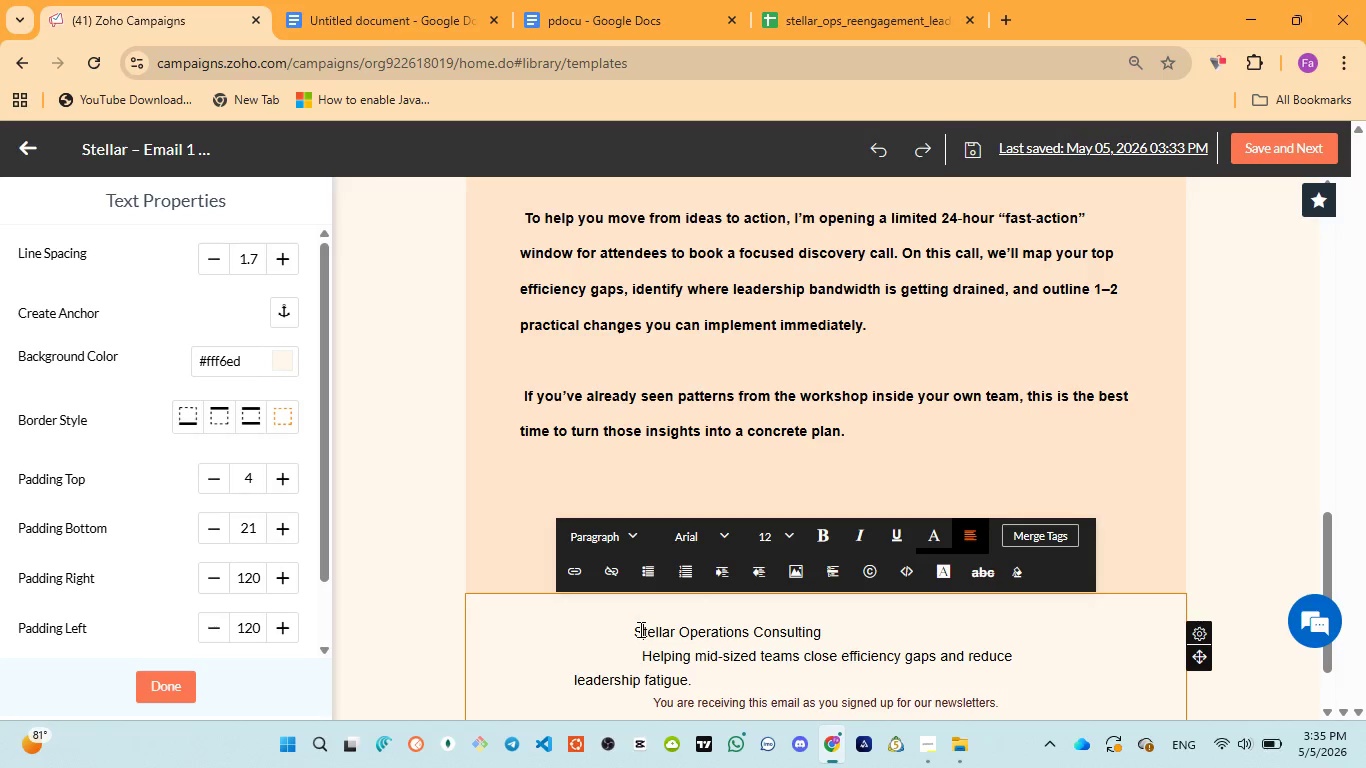 
left_click([638, 628])
 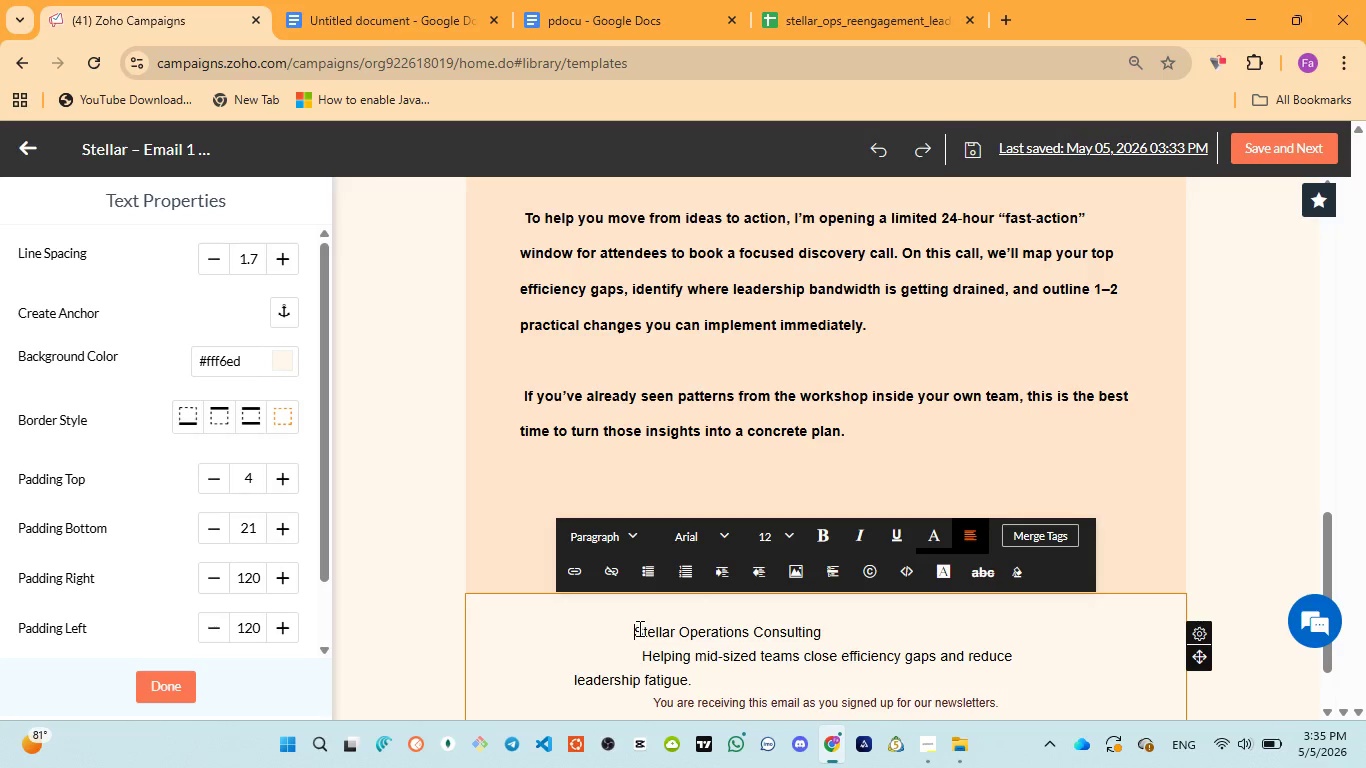 
key(Space)
 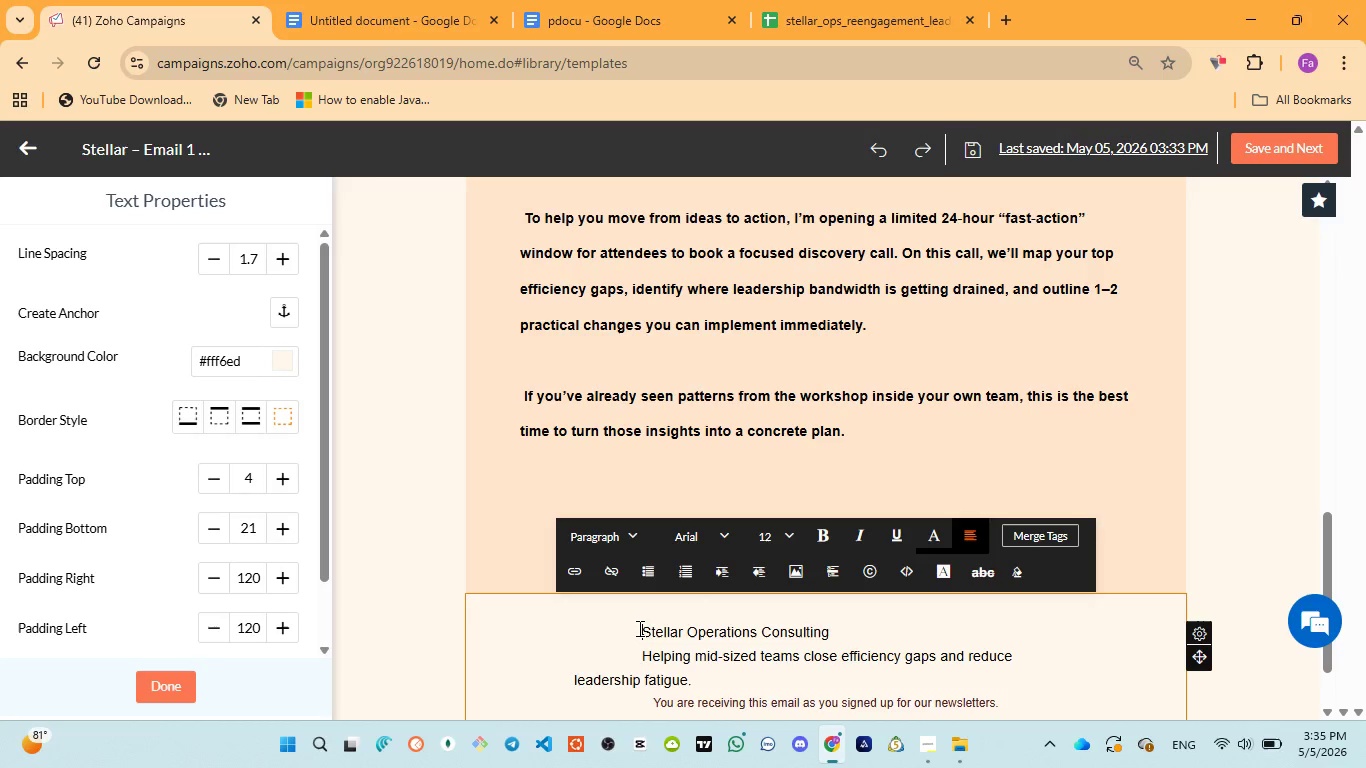 
key(Space)
 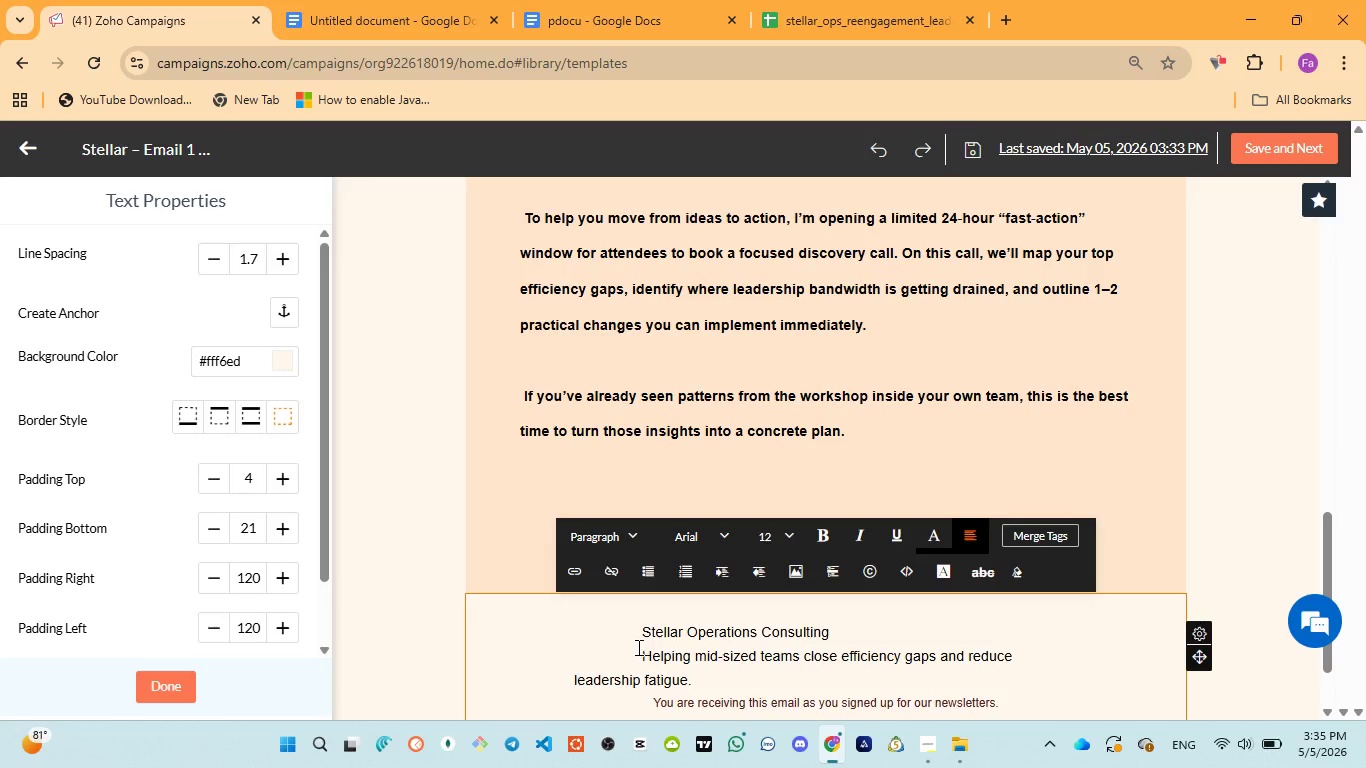 
left_click([637, 647])
 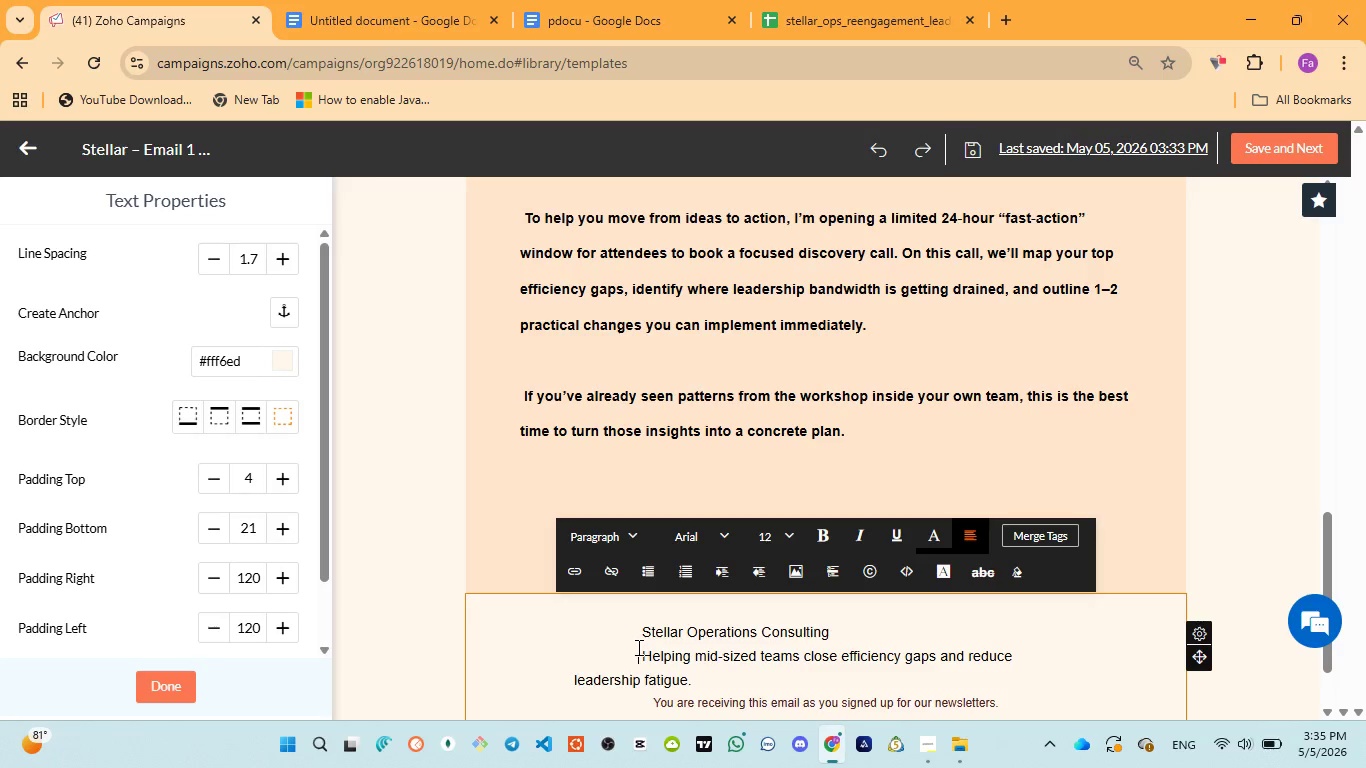 
key(Space)
 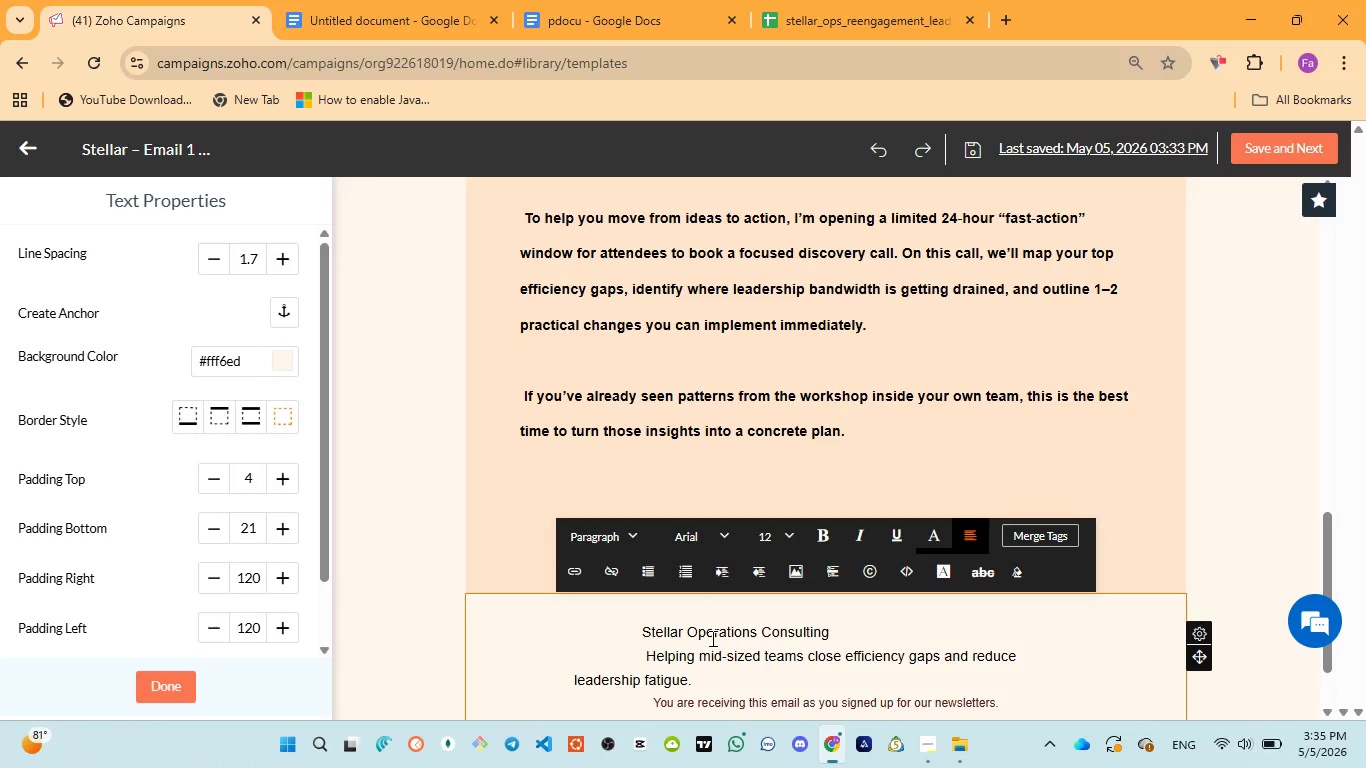 
scroll: coordinate [1063, 654], scroll_direction: down, amount: 1.0
 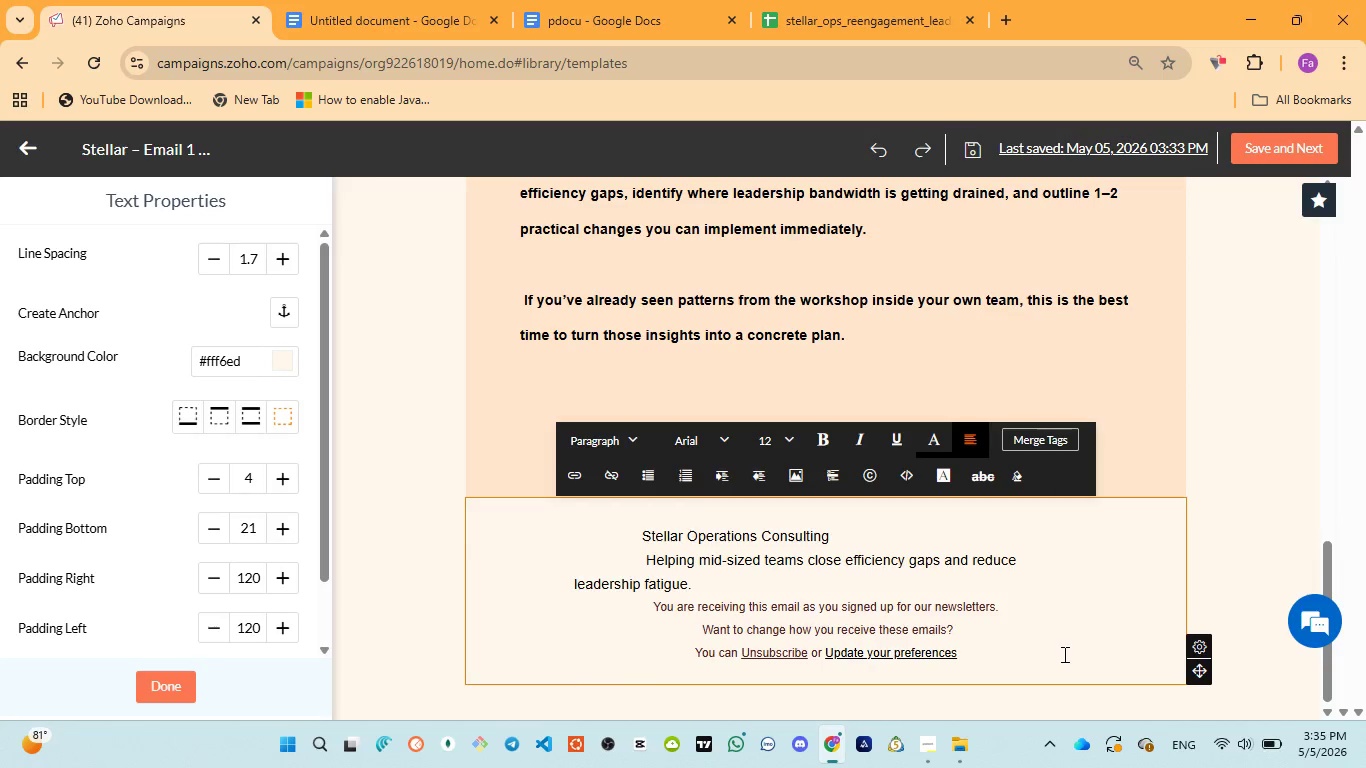 
scroll: coordinate [840, 265], scroll_direction: up, amount: 4.0
 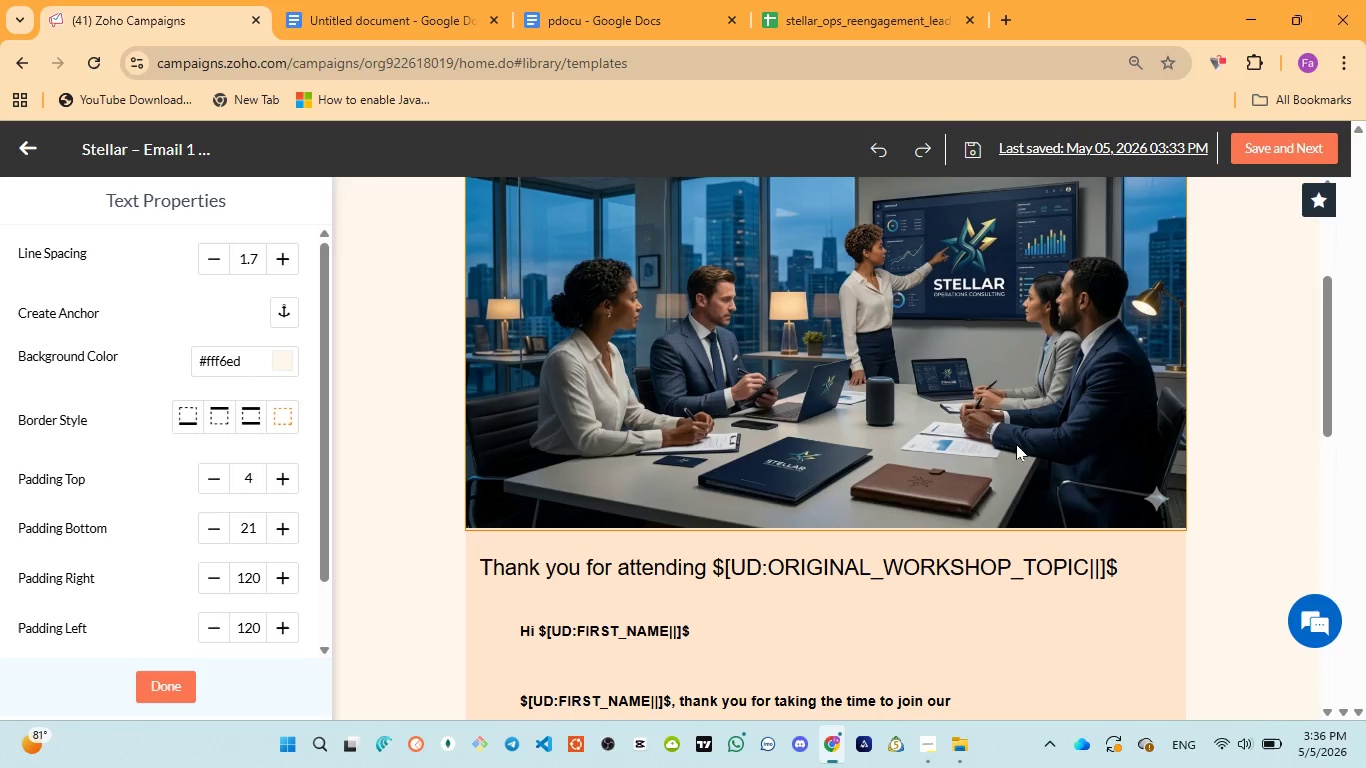 
wait(6.84)
 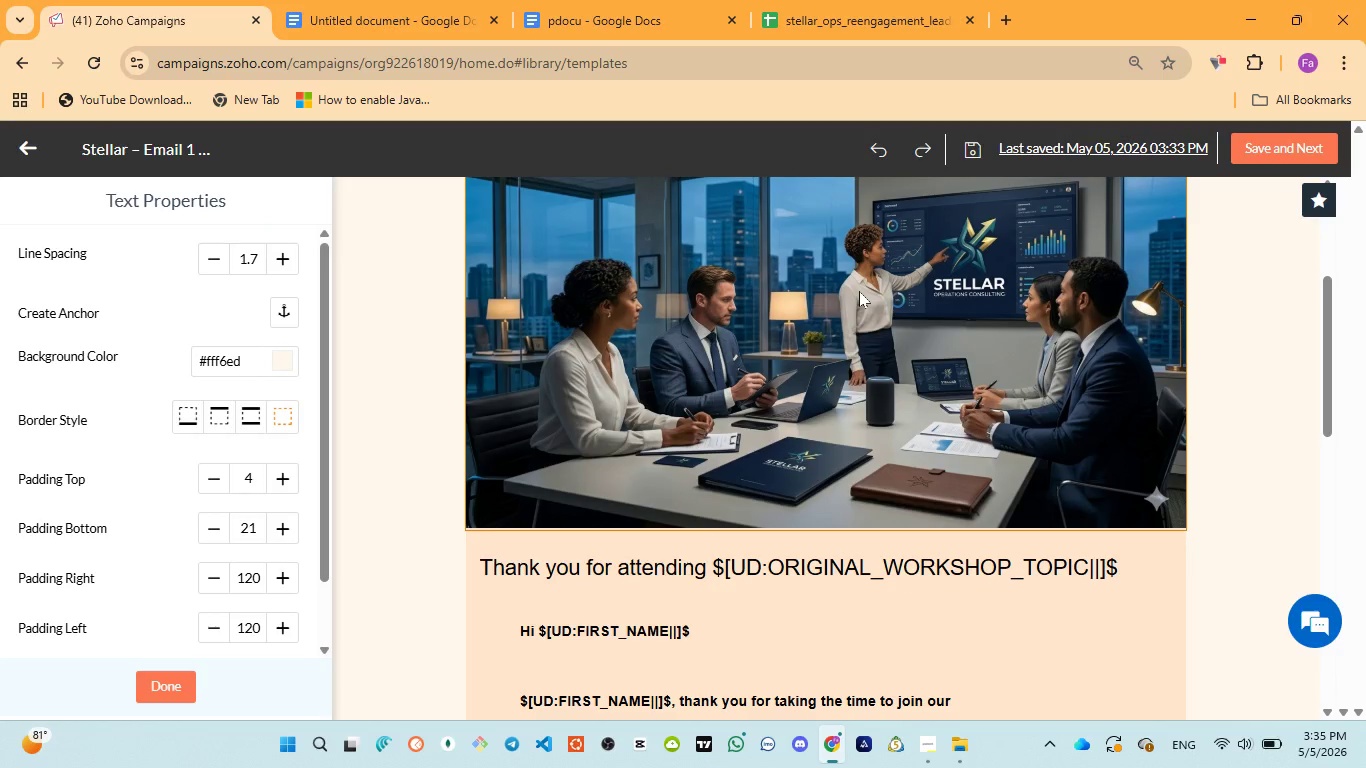 
left_click([916, 609])
 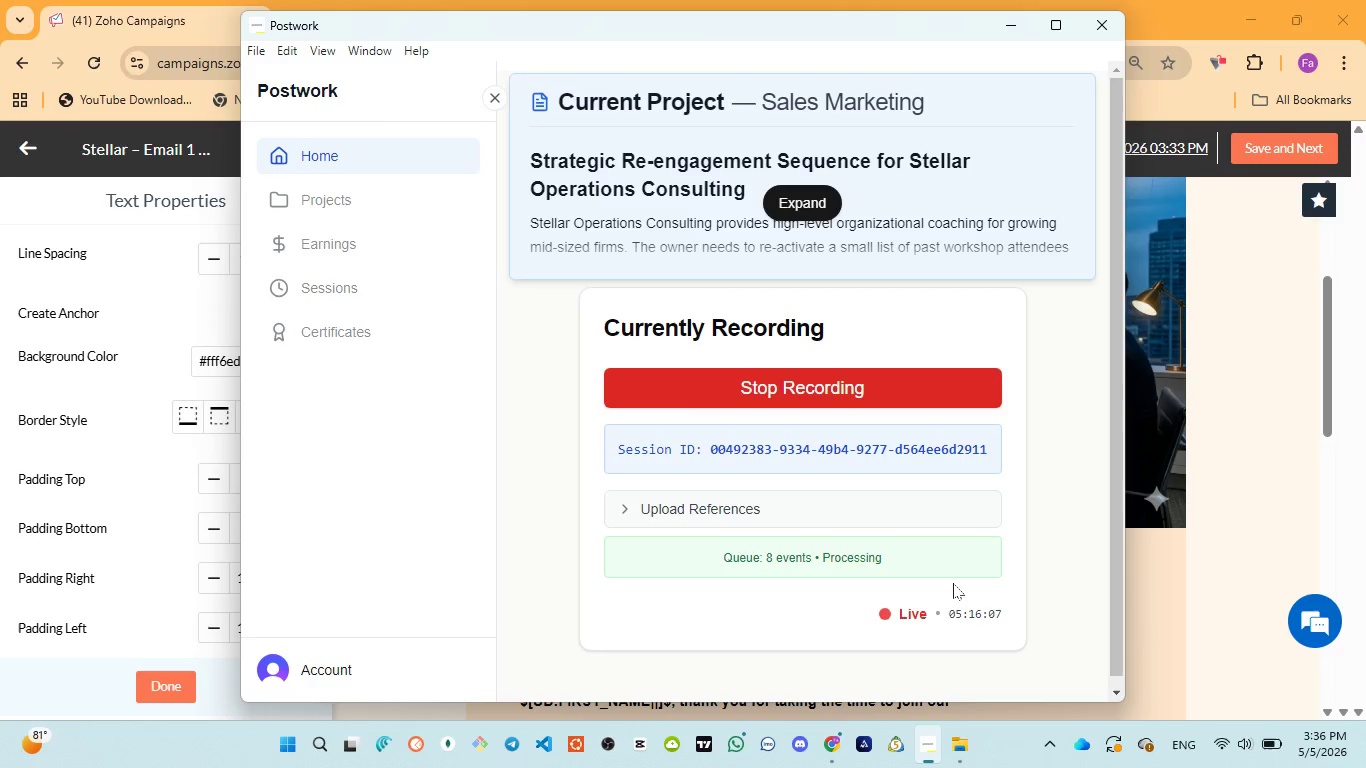 
wait(16.67)
 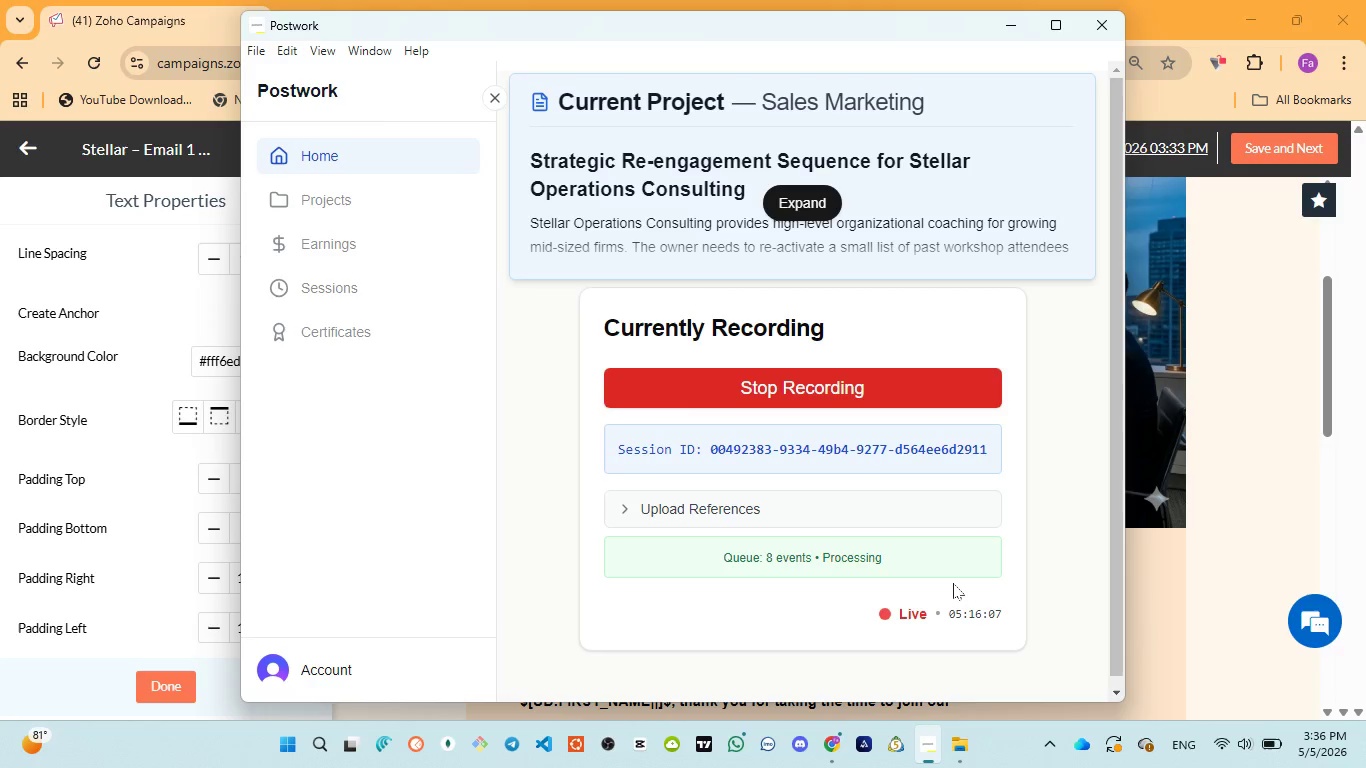 
left_click([842, 638])
 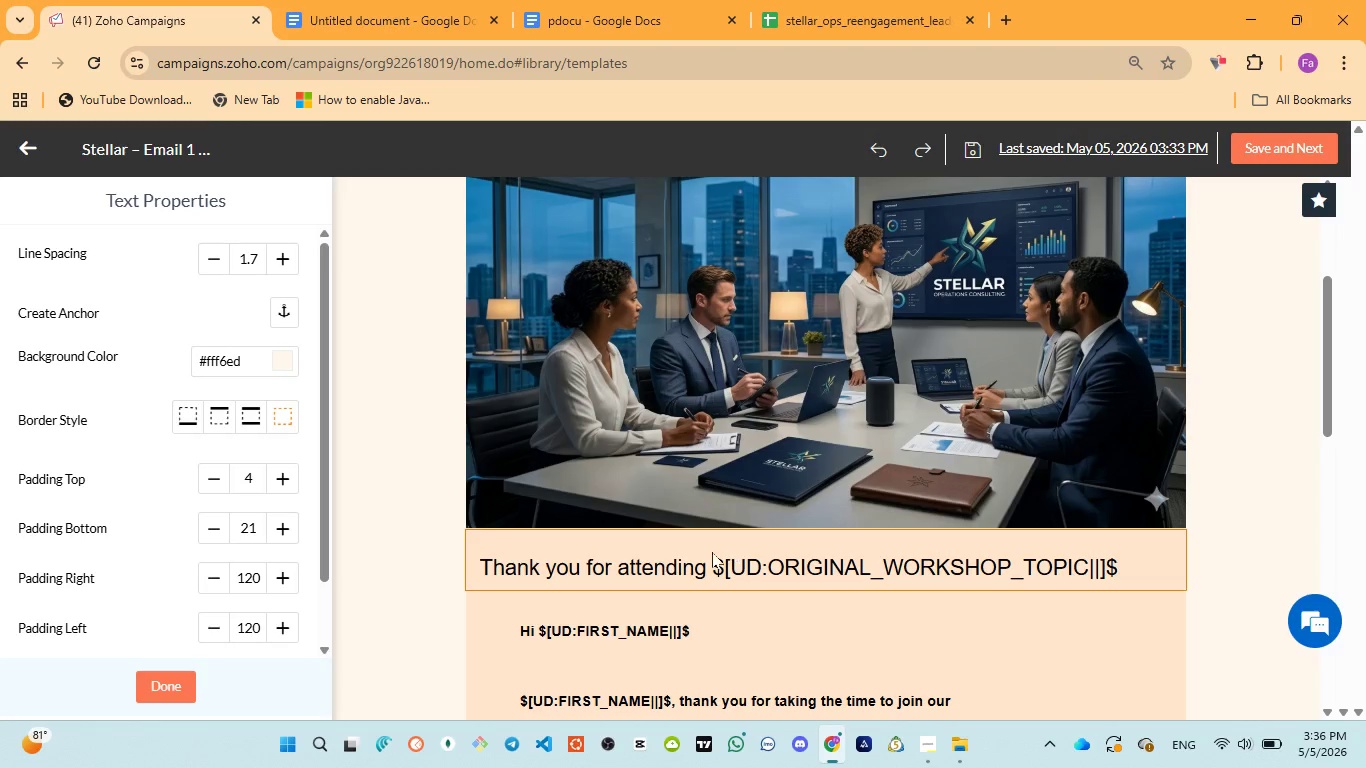 
left_click([673, 553])
 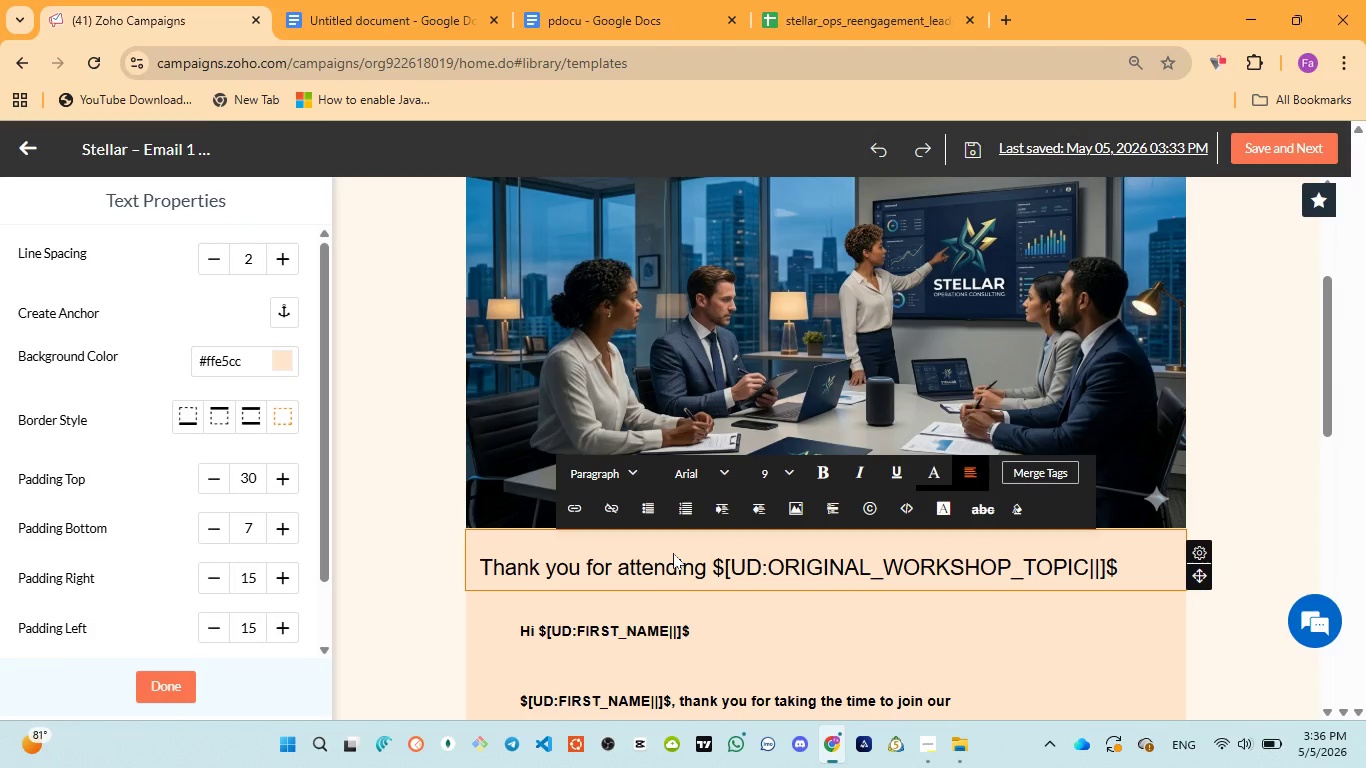 
left_click([670, 573])
 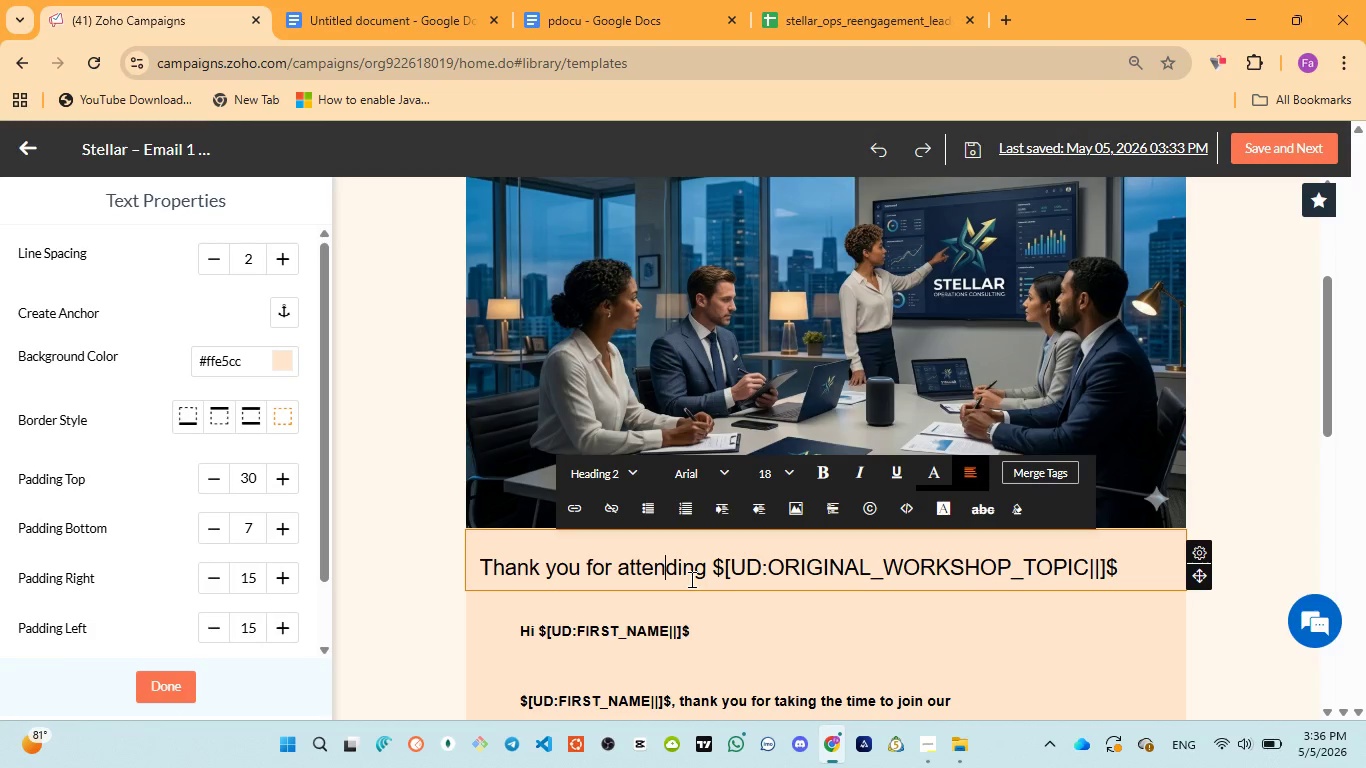 
key(Control+ControlLeft)
 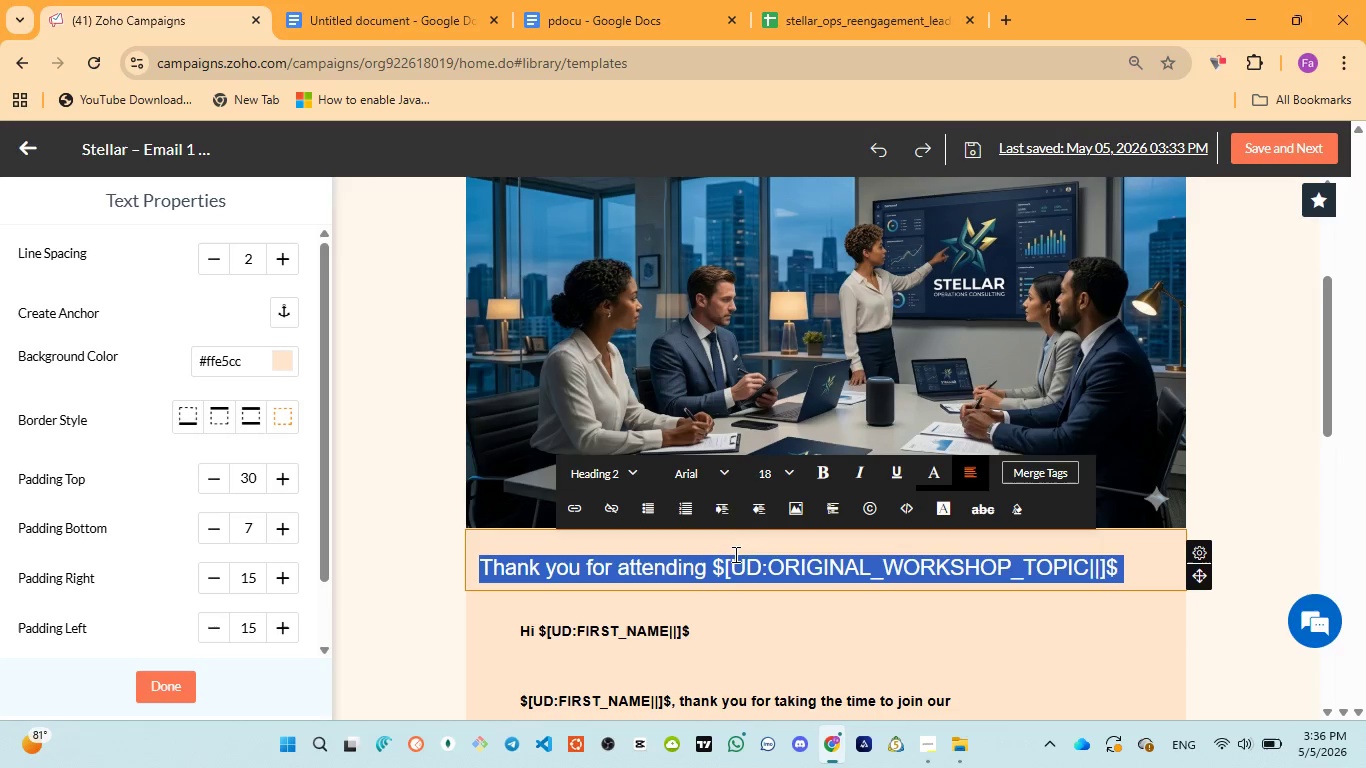 
key(Control+A)
 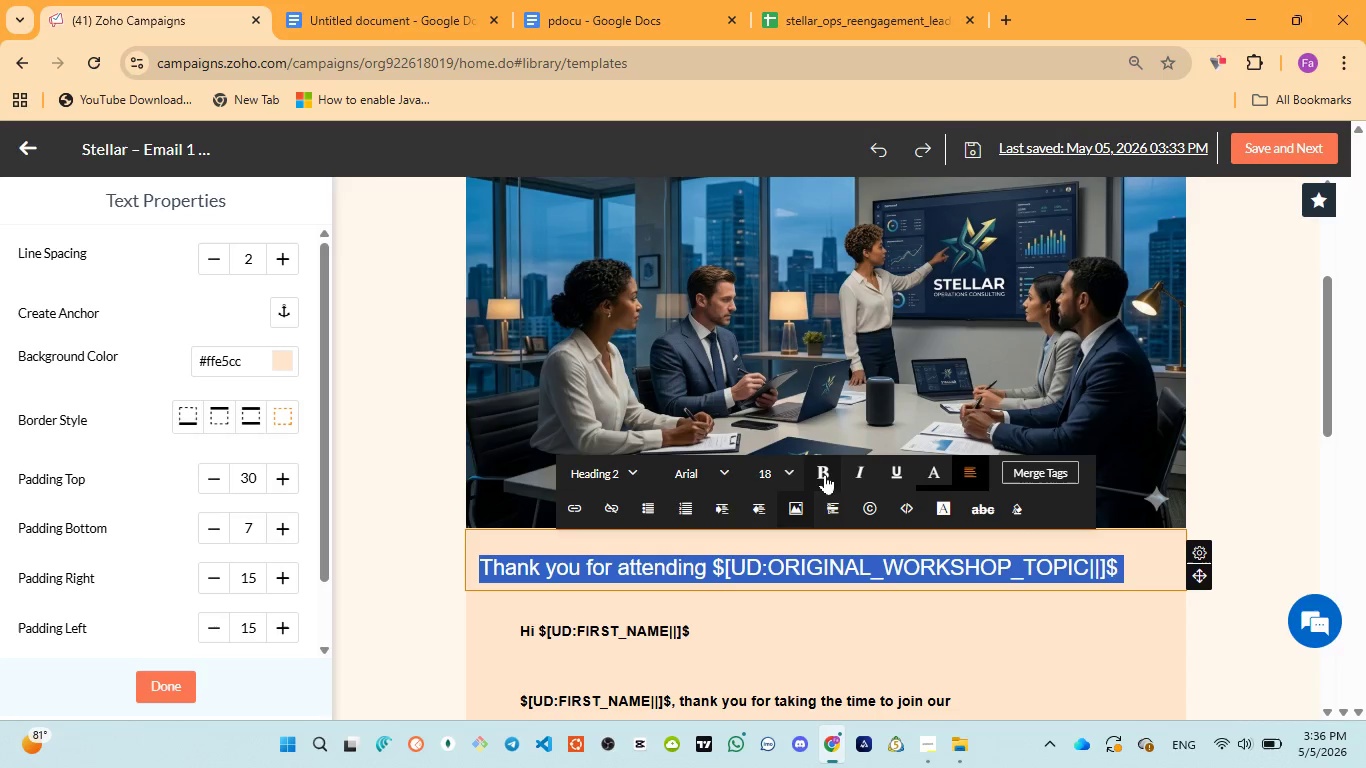 
left_click([827, 473])
 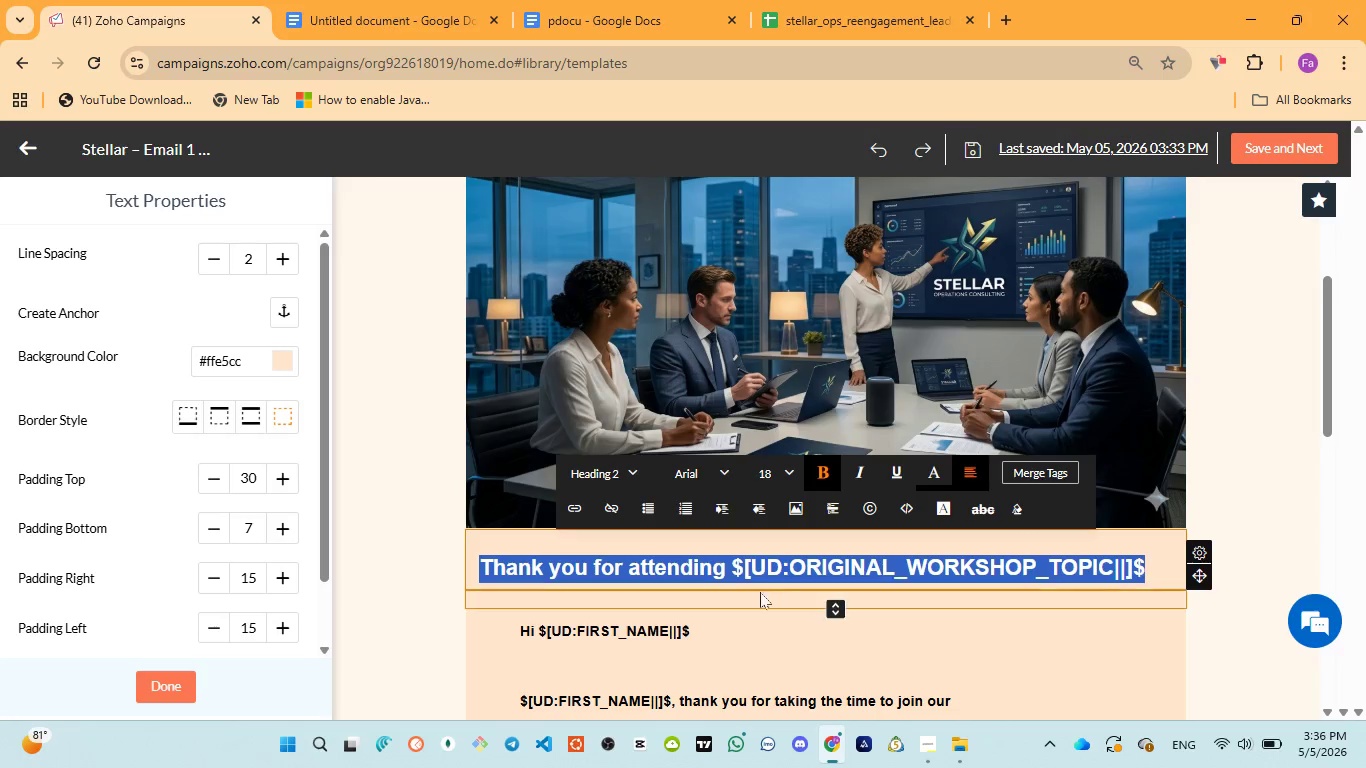 
left_click([707, 590])
 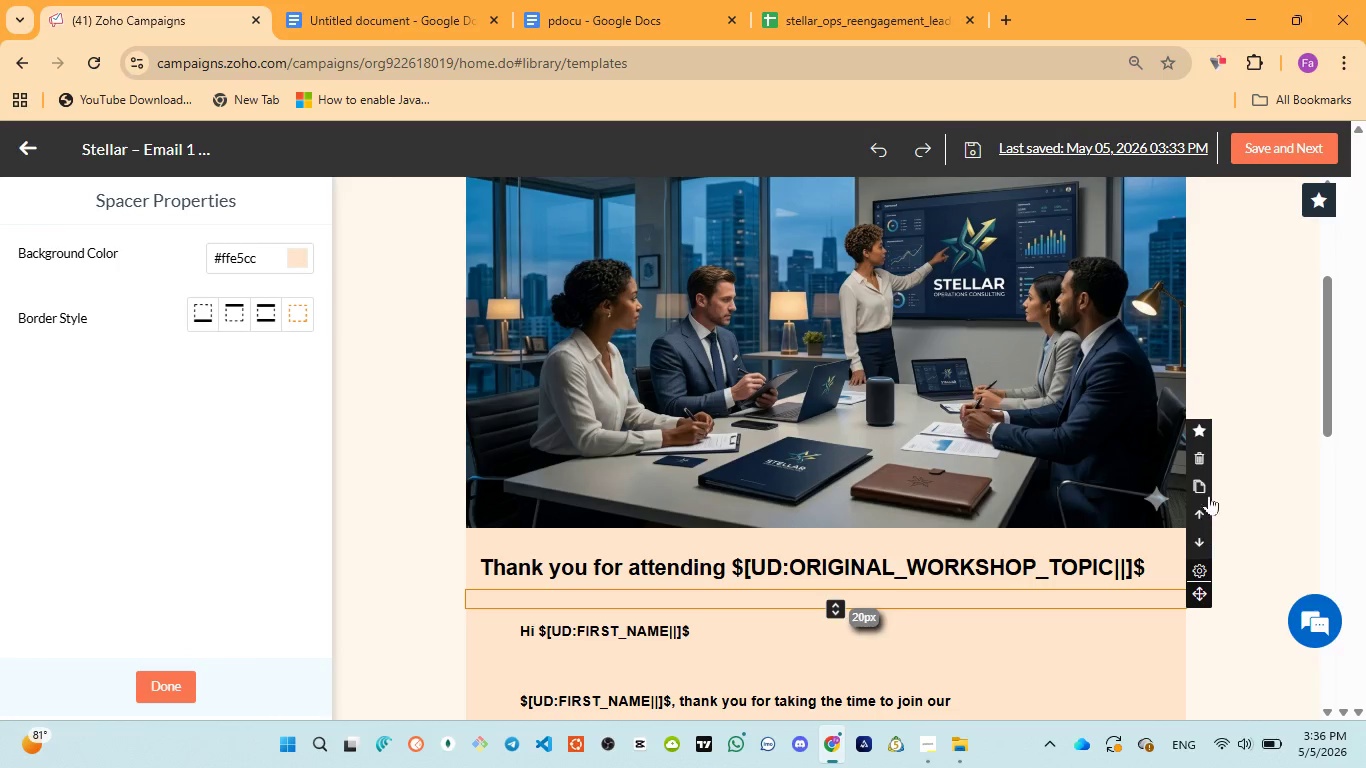 
left_click([1199, 448])
 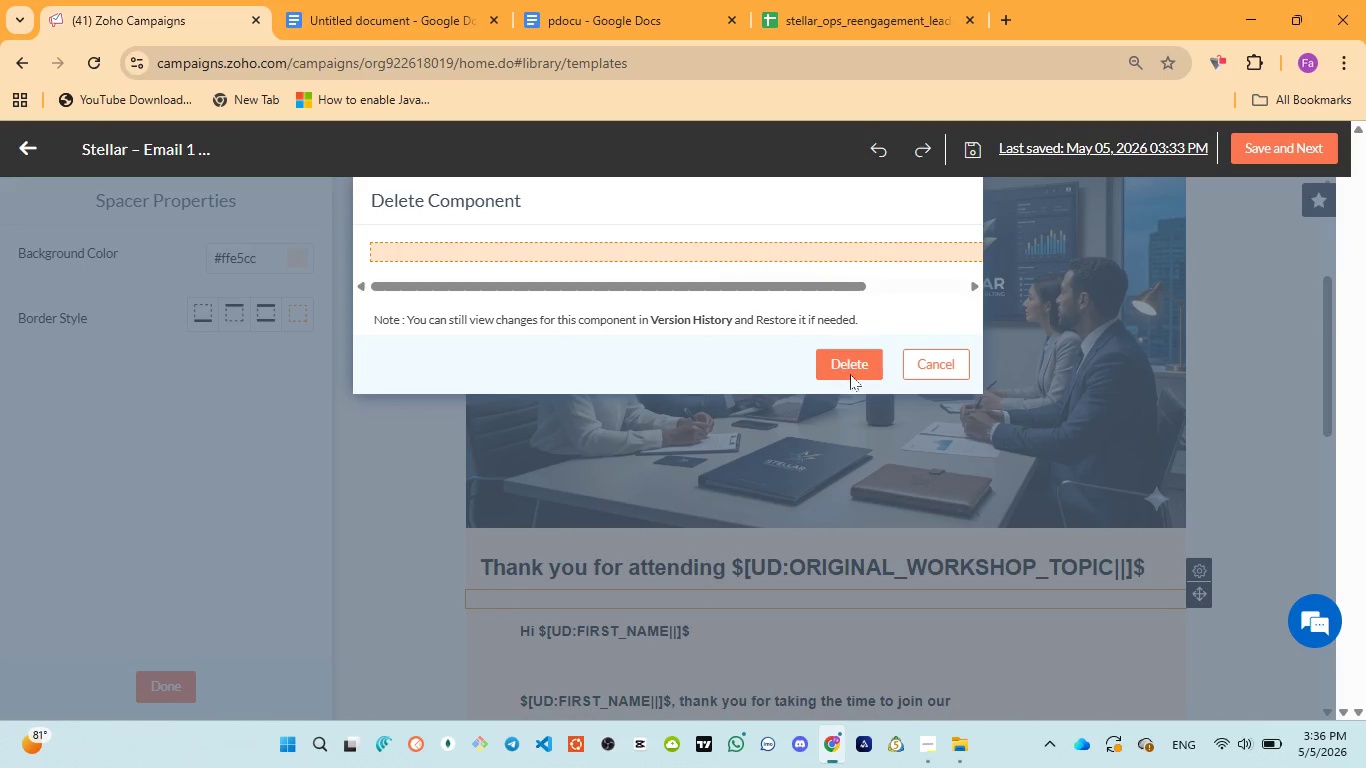 
left_click([857, 369])
 